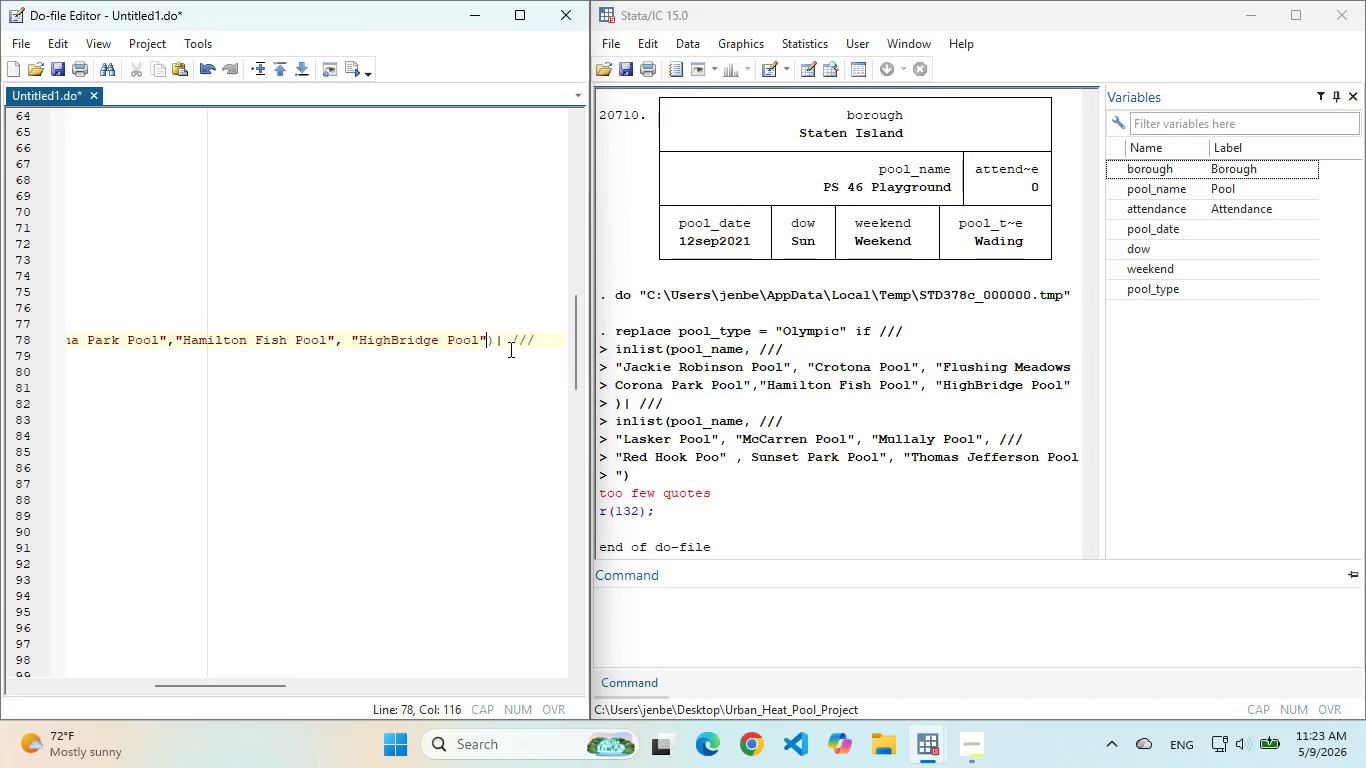 
left_click([506, 344])
 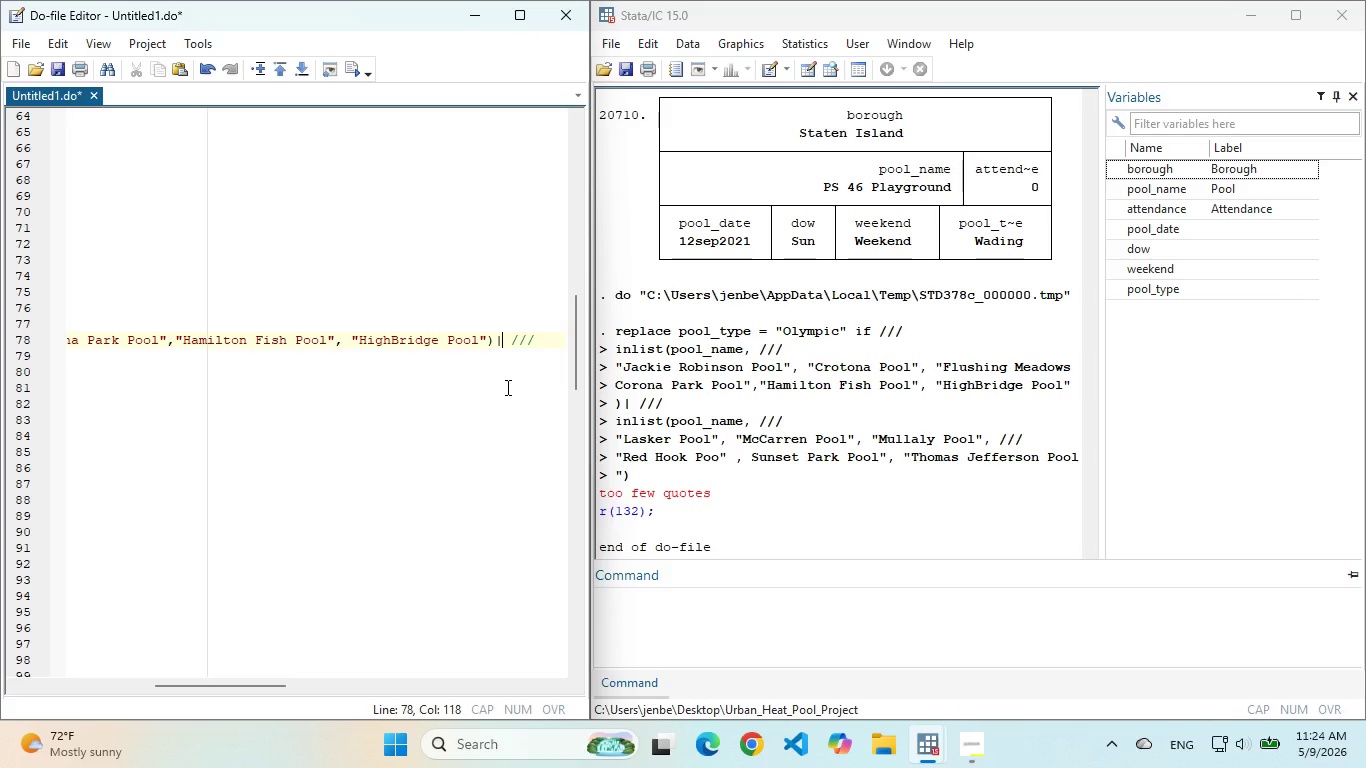 
key(ArrowLeft)
 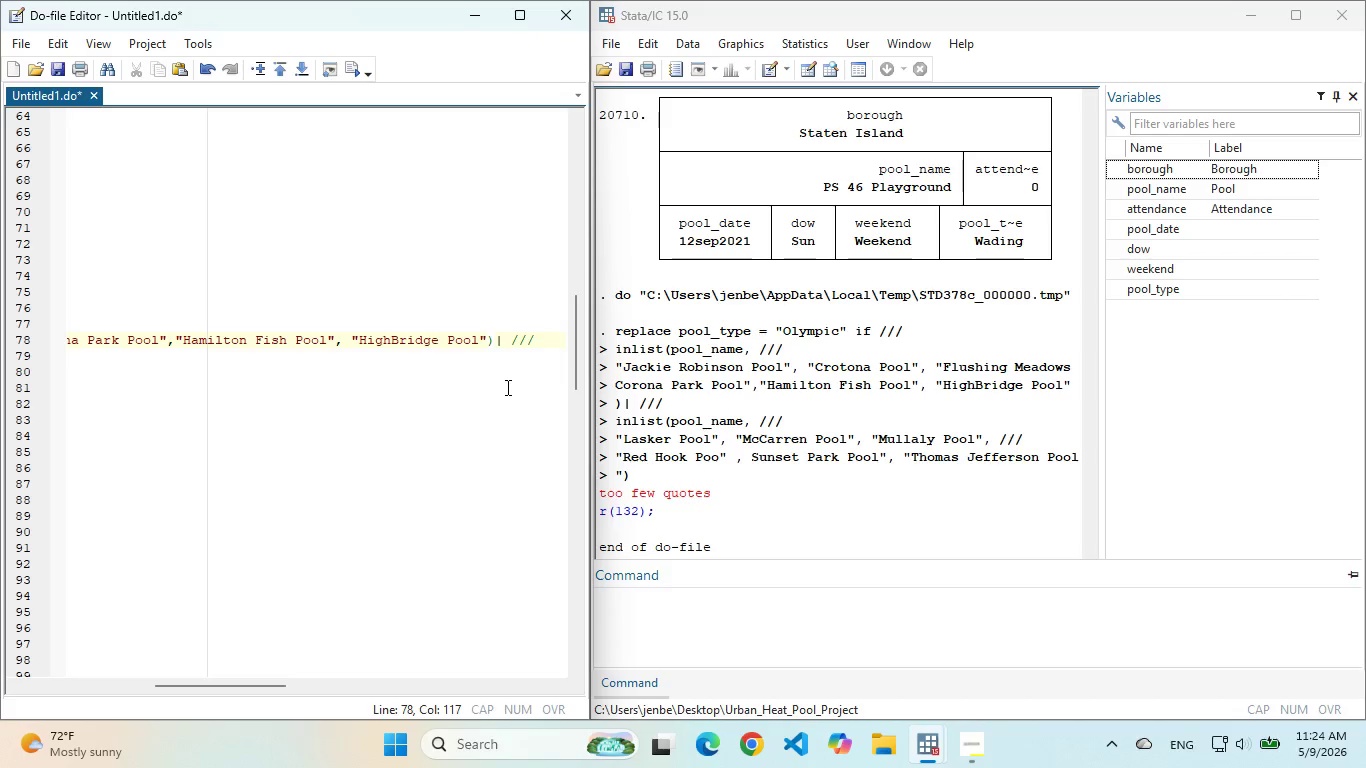 
key(Backspace)
 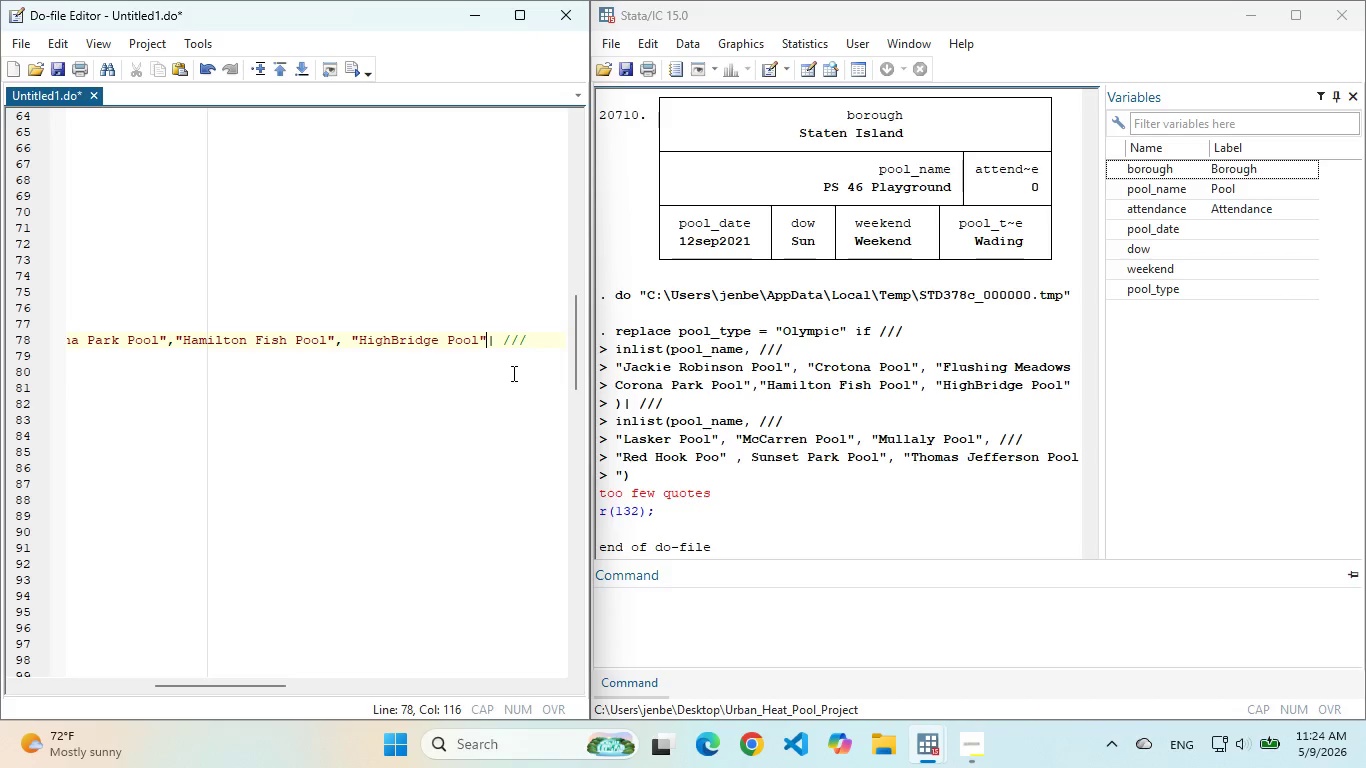 
left_click([499, 347])
 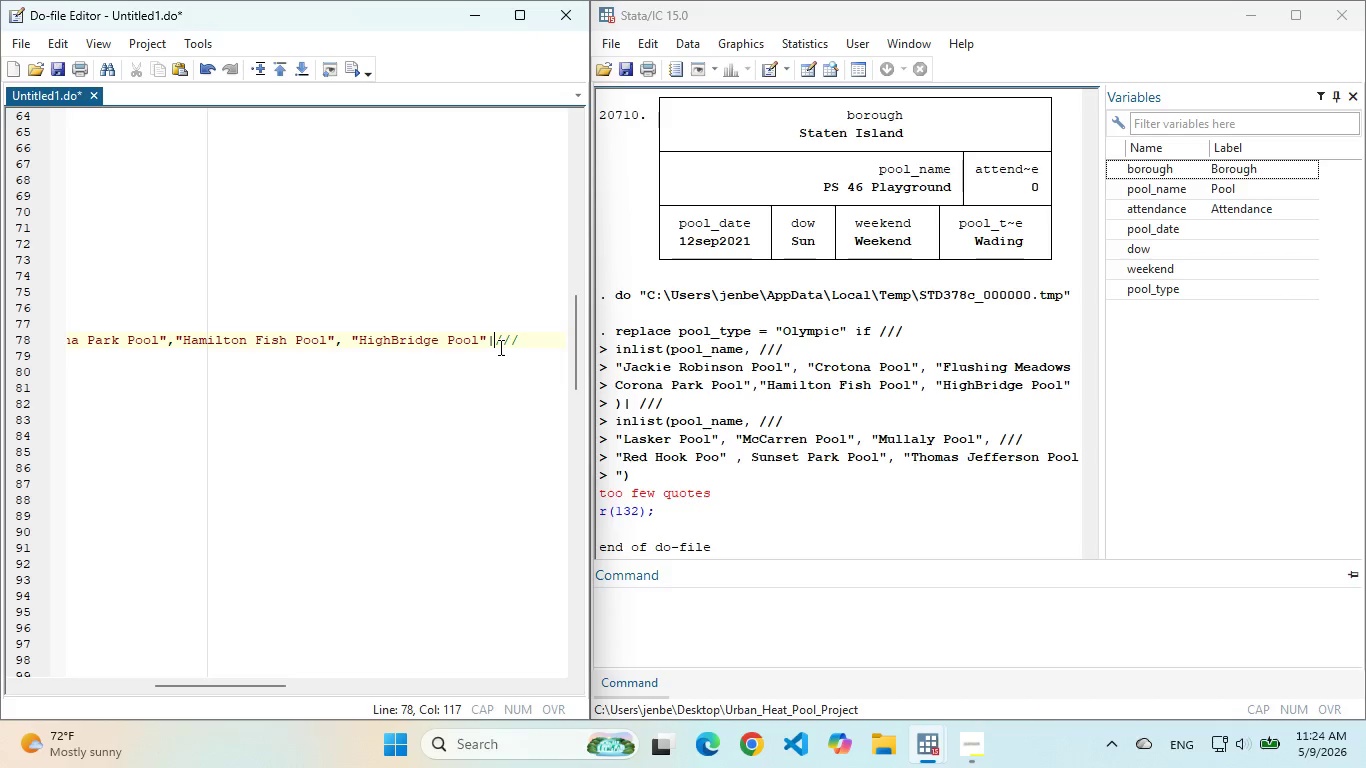 
key(Backspace)
 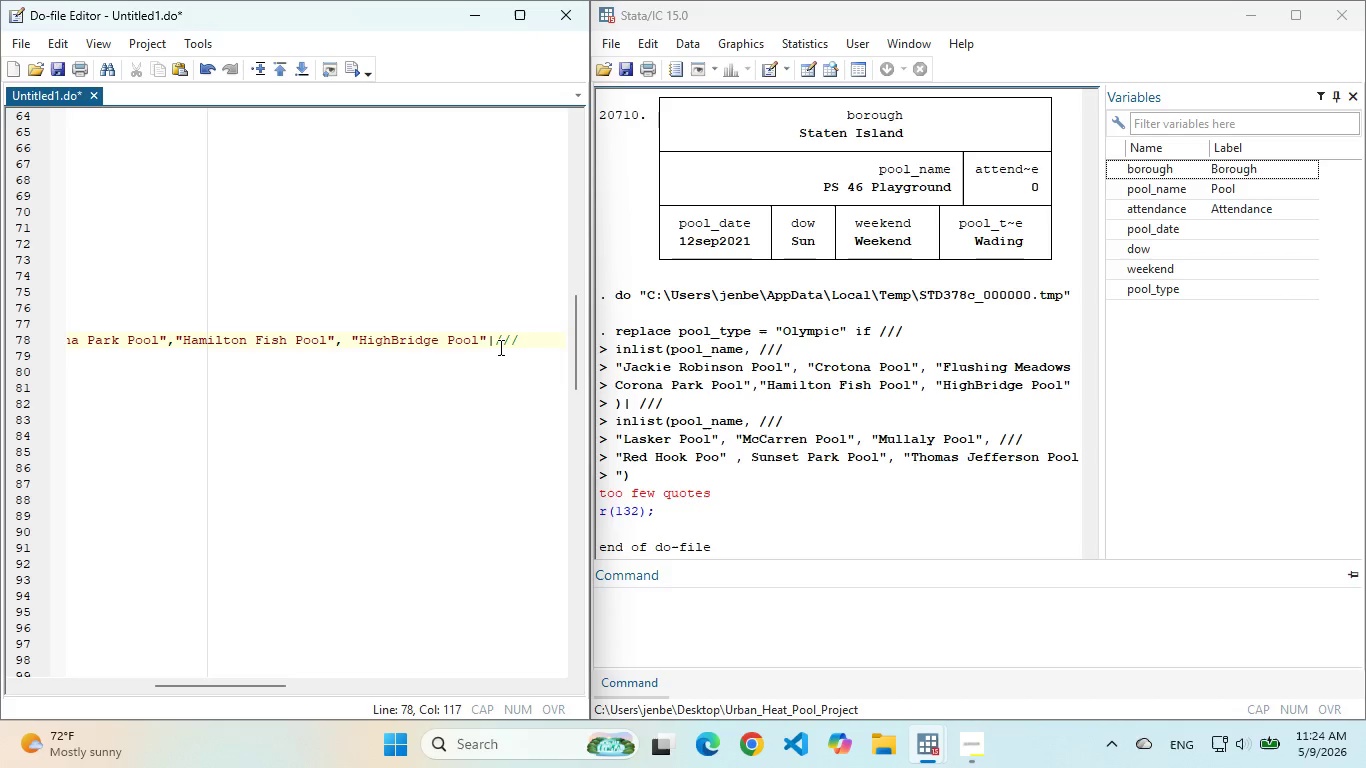 
key(Backspace)
 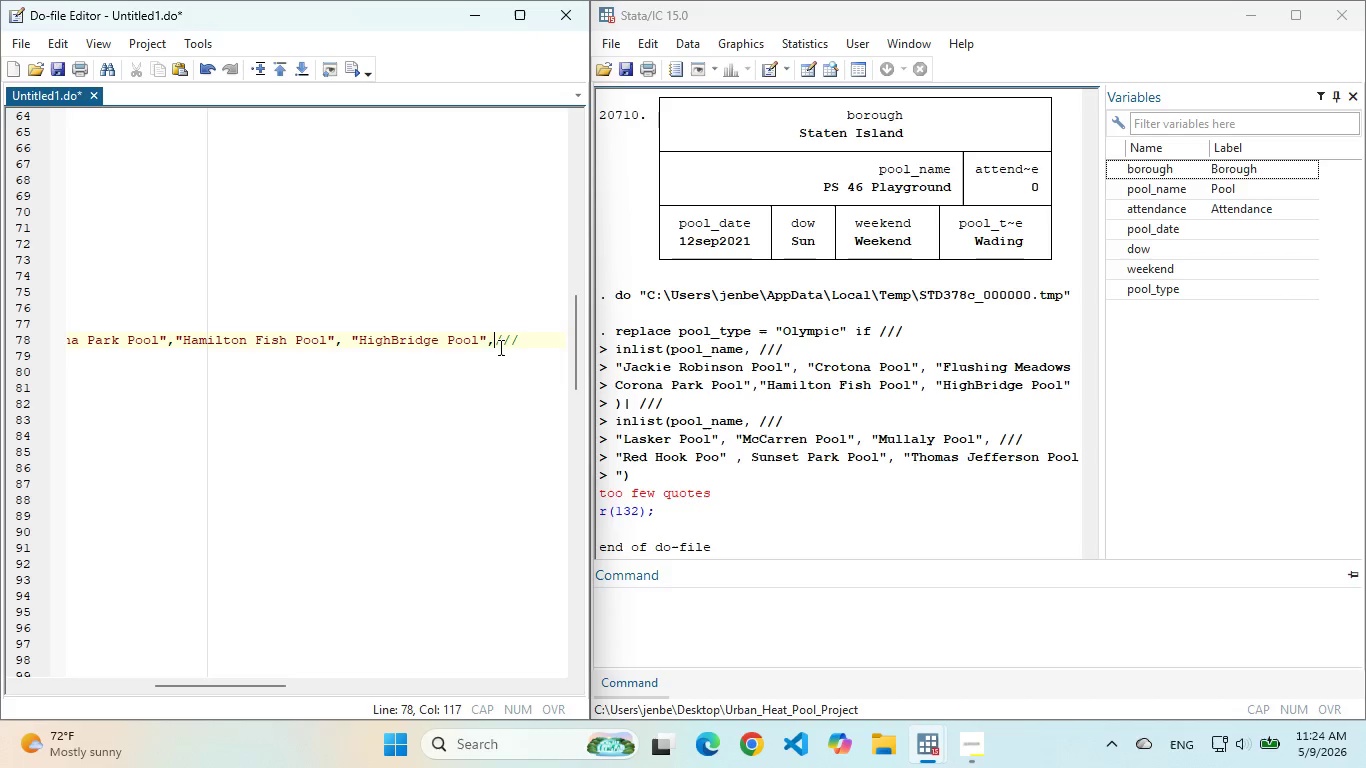 
key(Comma)
 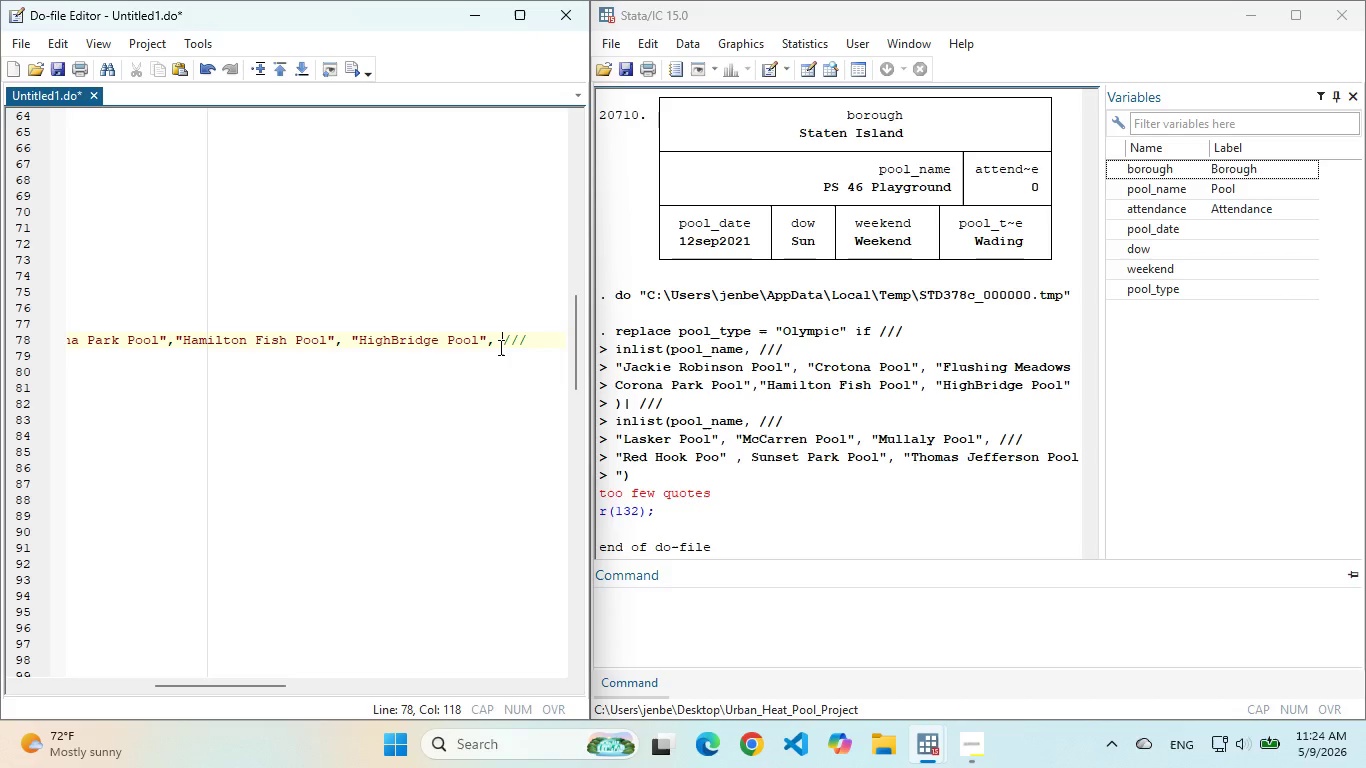 
key(Space)
 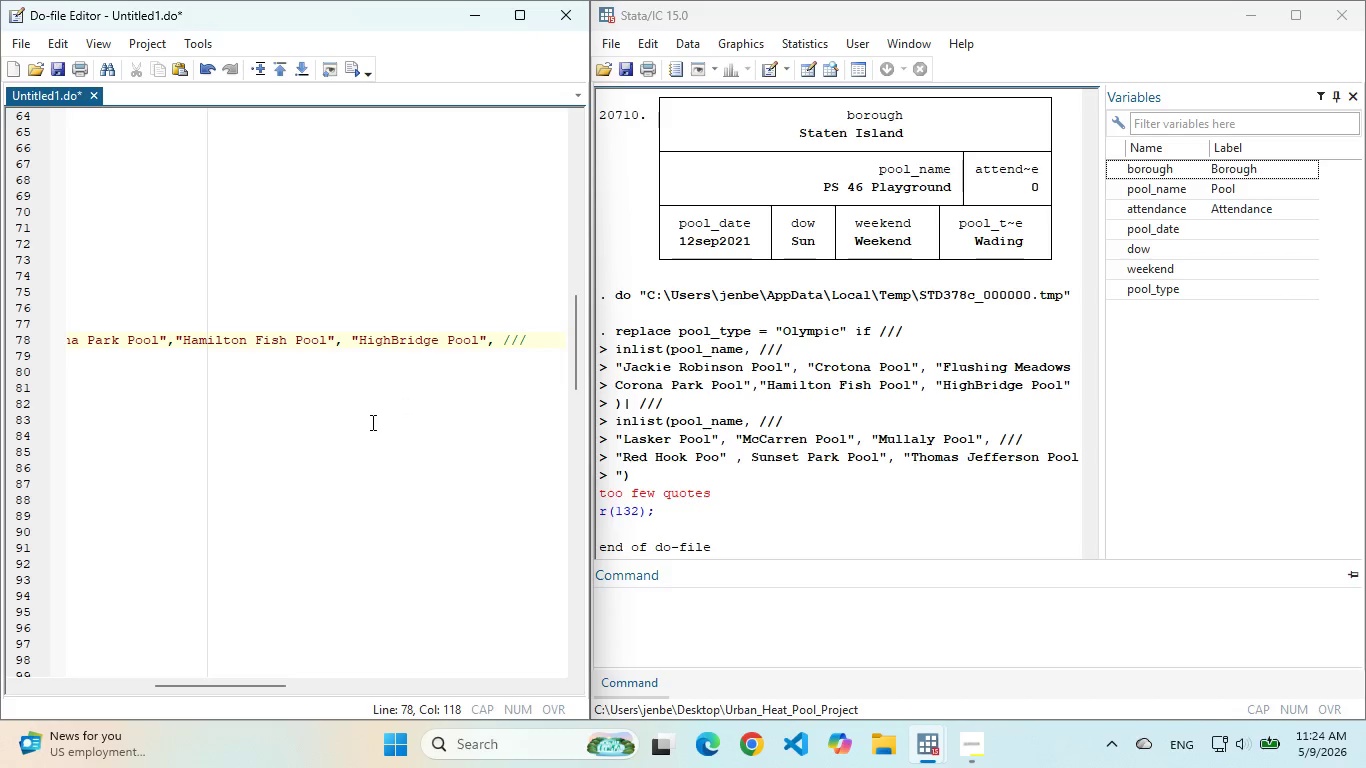 
left_click_drag(start_coordinate=[371, 422], to_coordinate=[226, 402])
 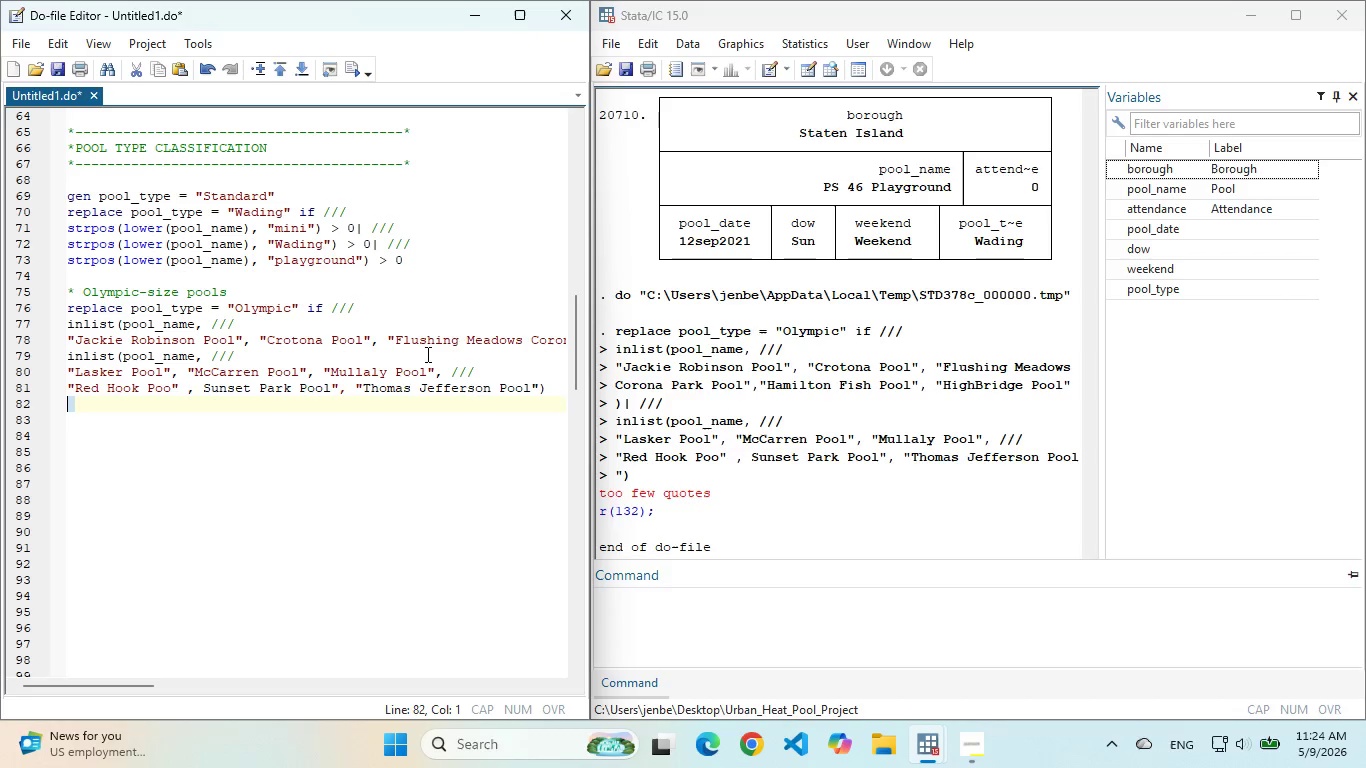 
left_click_drag(start_coordinate=[457, 335], to_coordinate=[581, 336])
 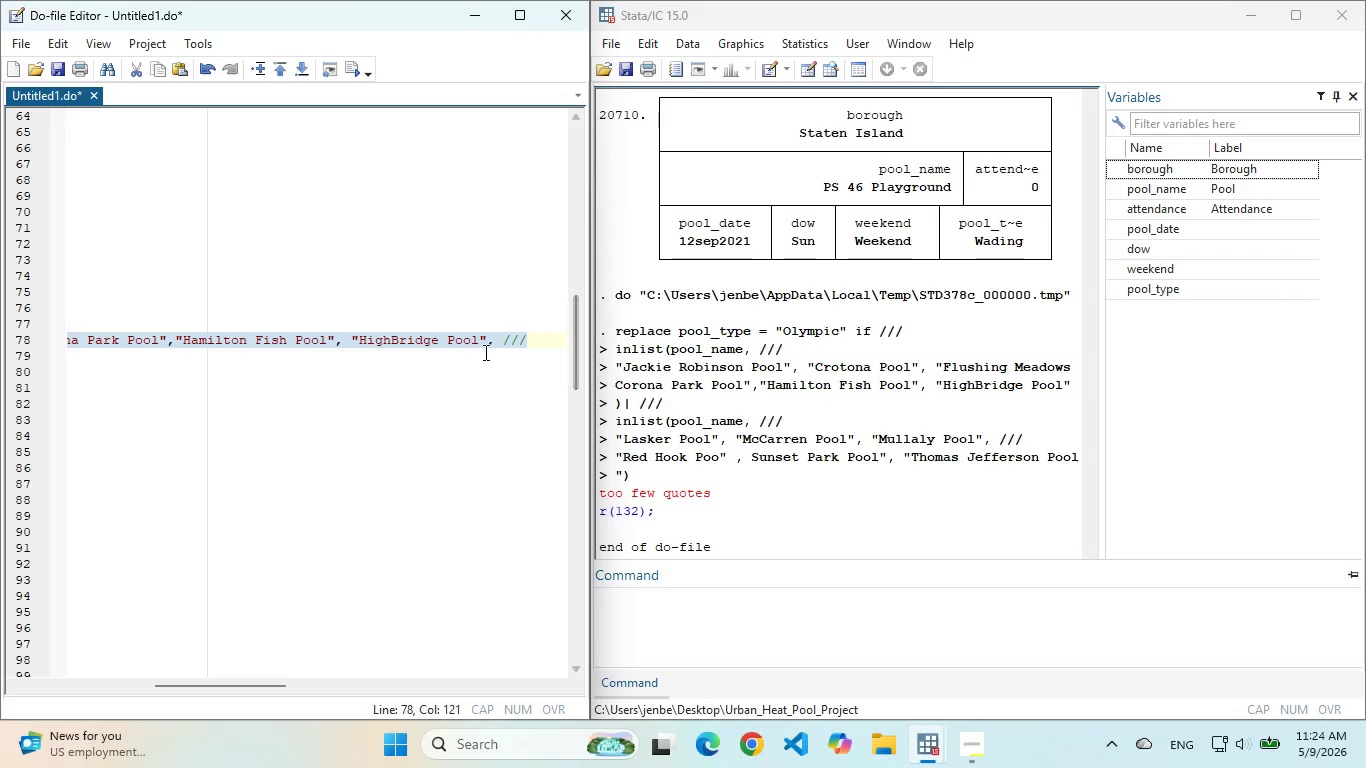 
left_click([484, 352])
 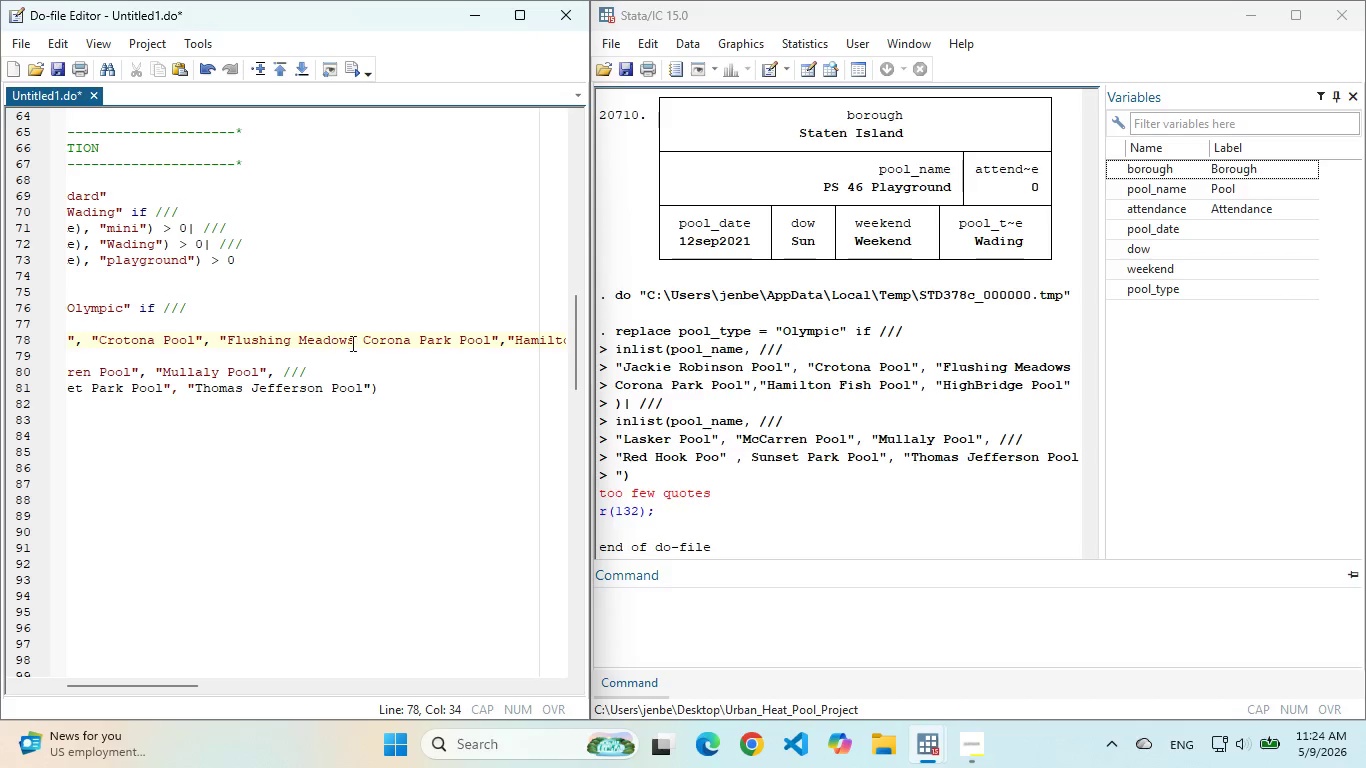 
wait(5.84)
 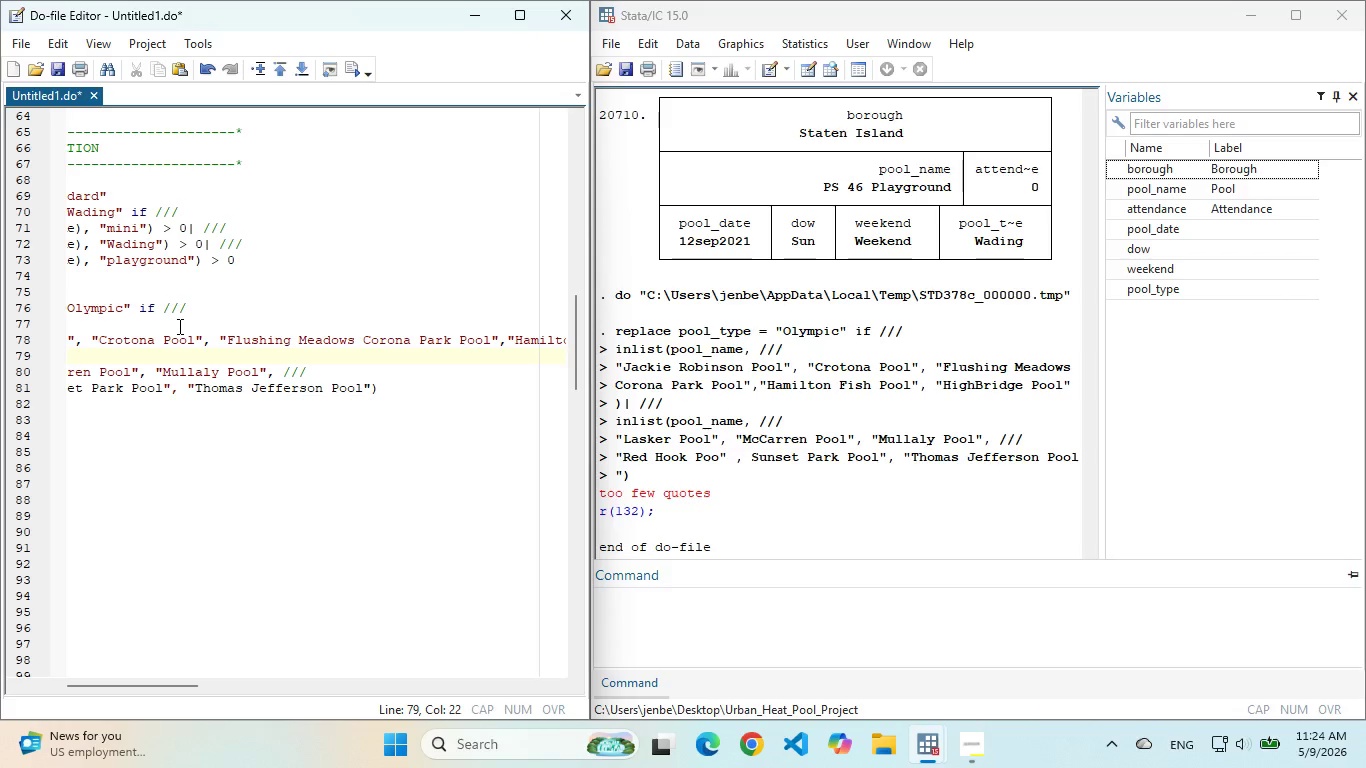 
left_click([500, 347])
 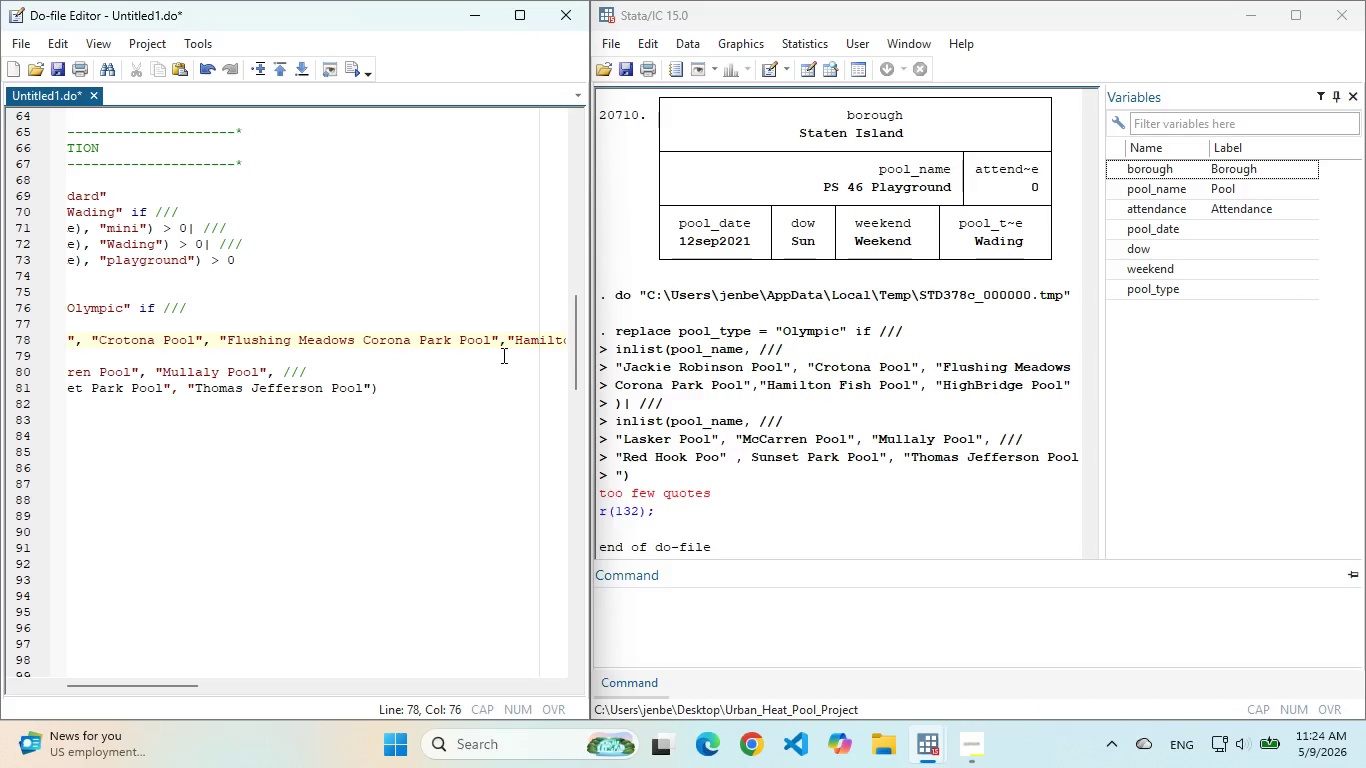 
key(ArrowRight)
 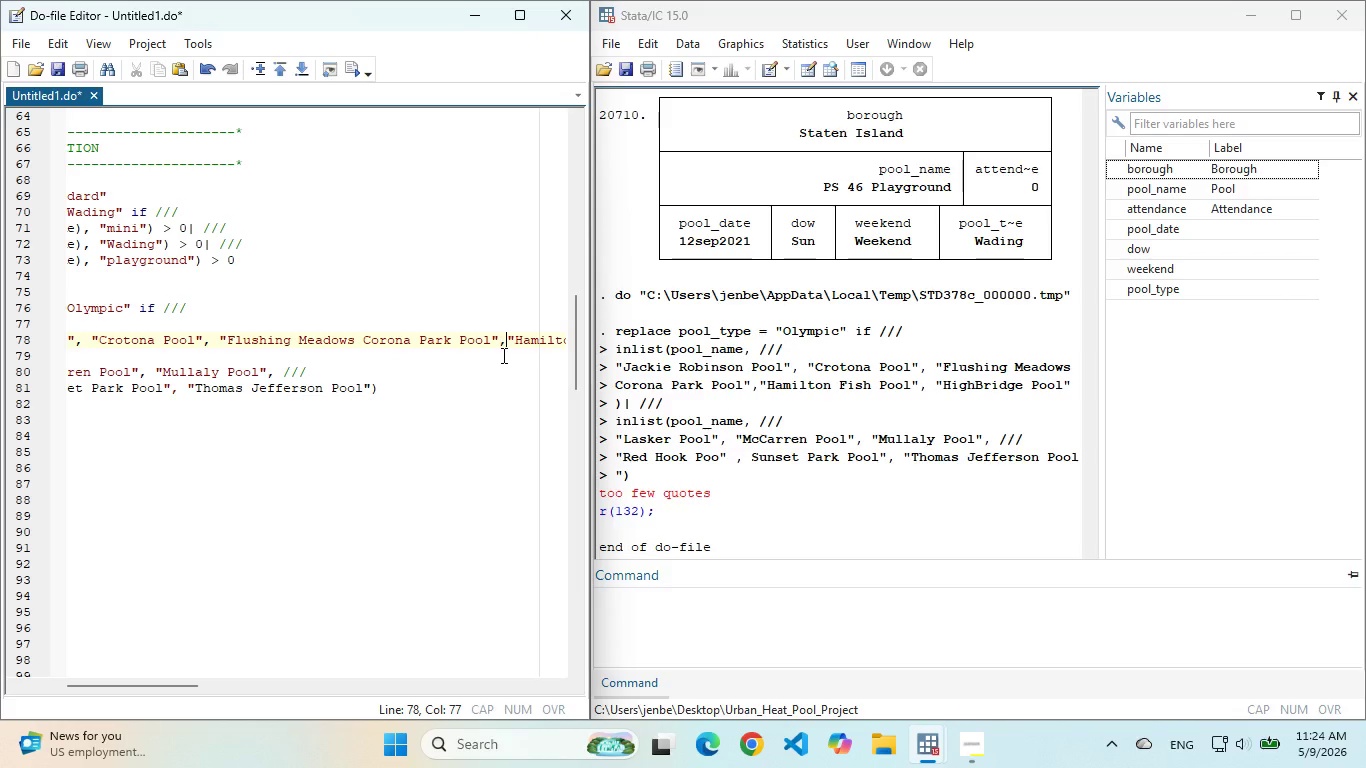 
key(Slash)
 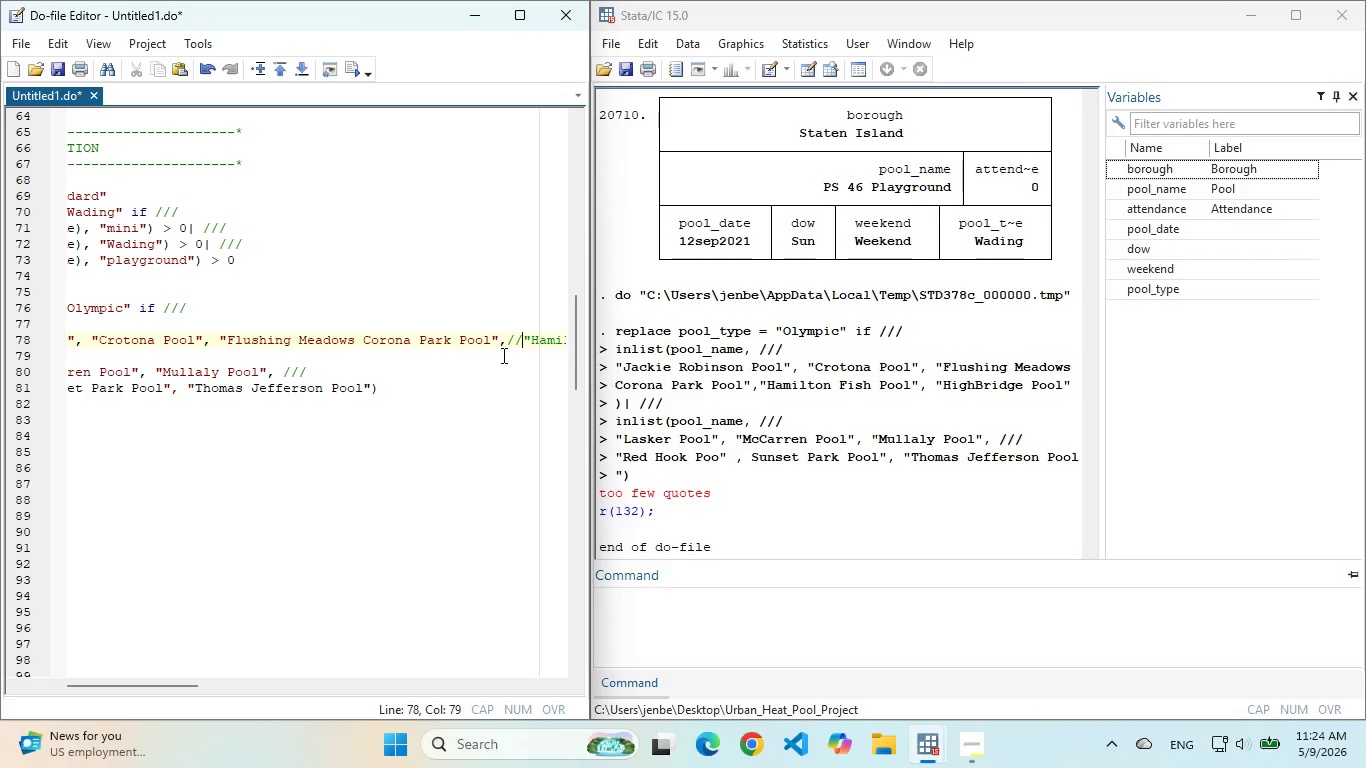 
key(Slash)
 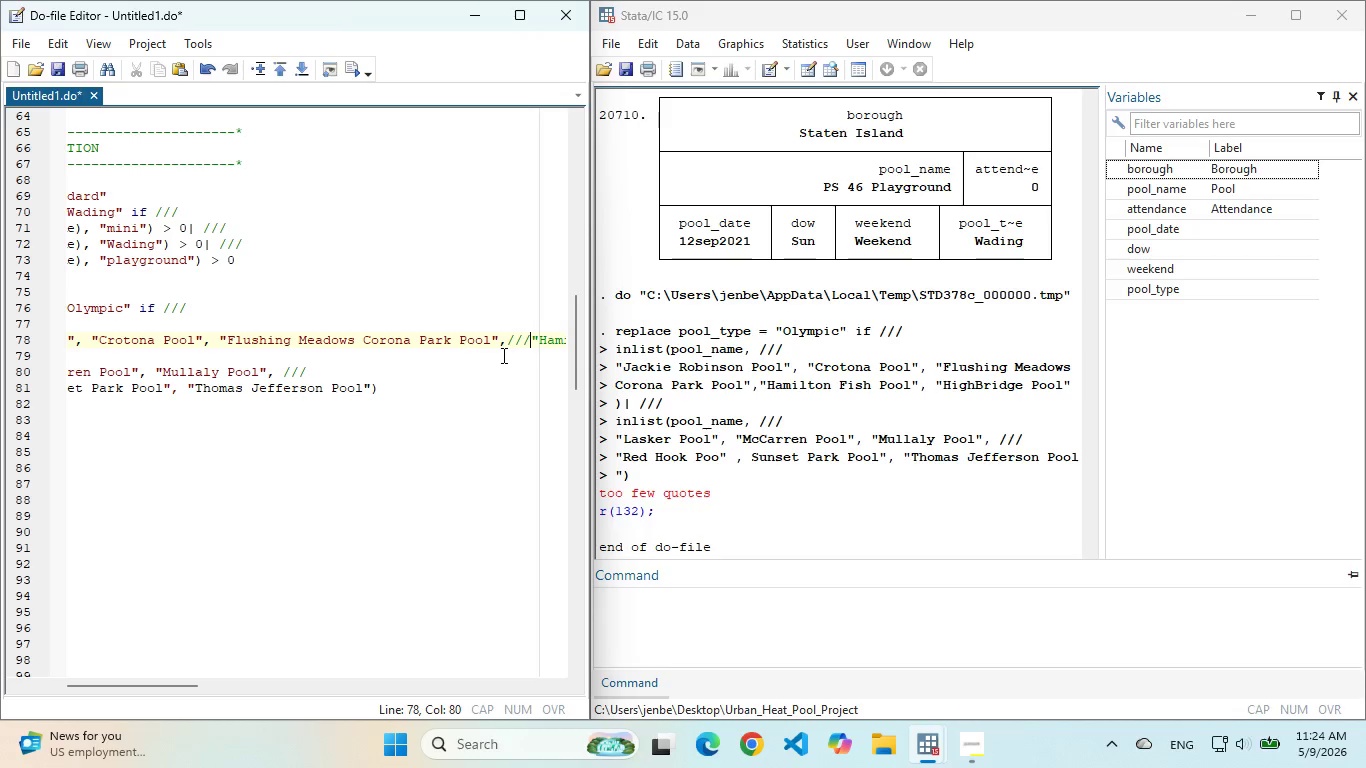 
key(Slash)
 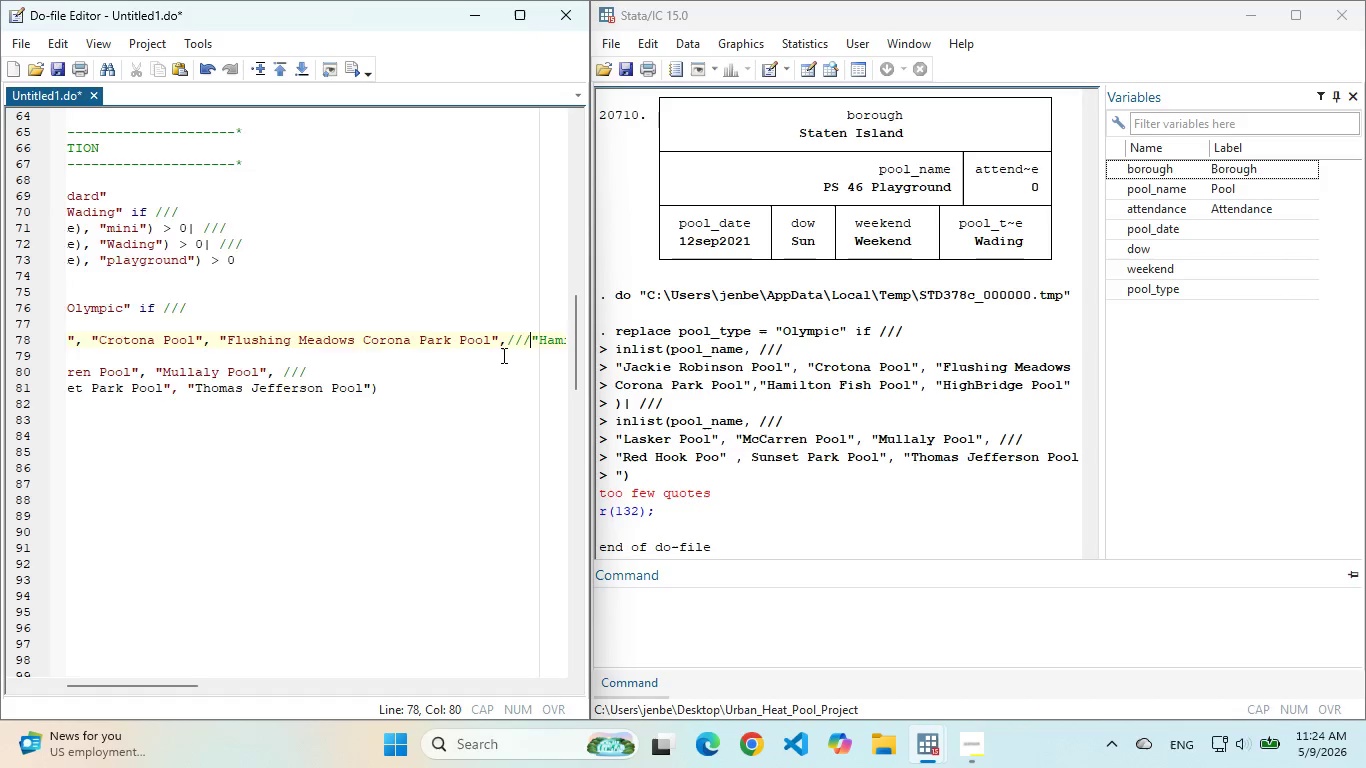 
key(Enter)
 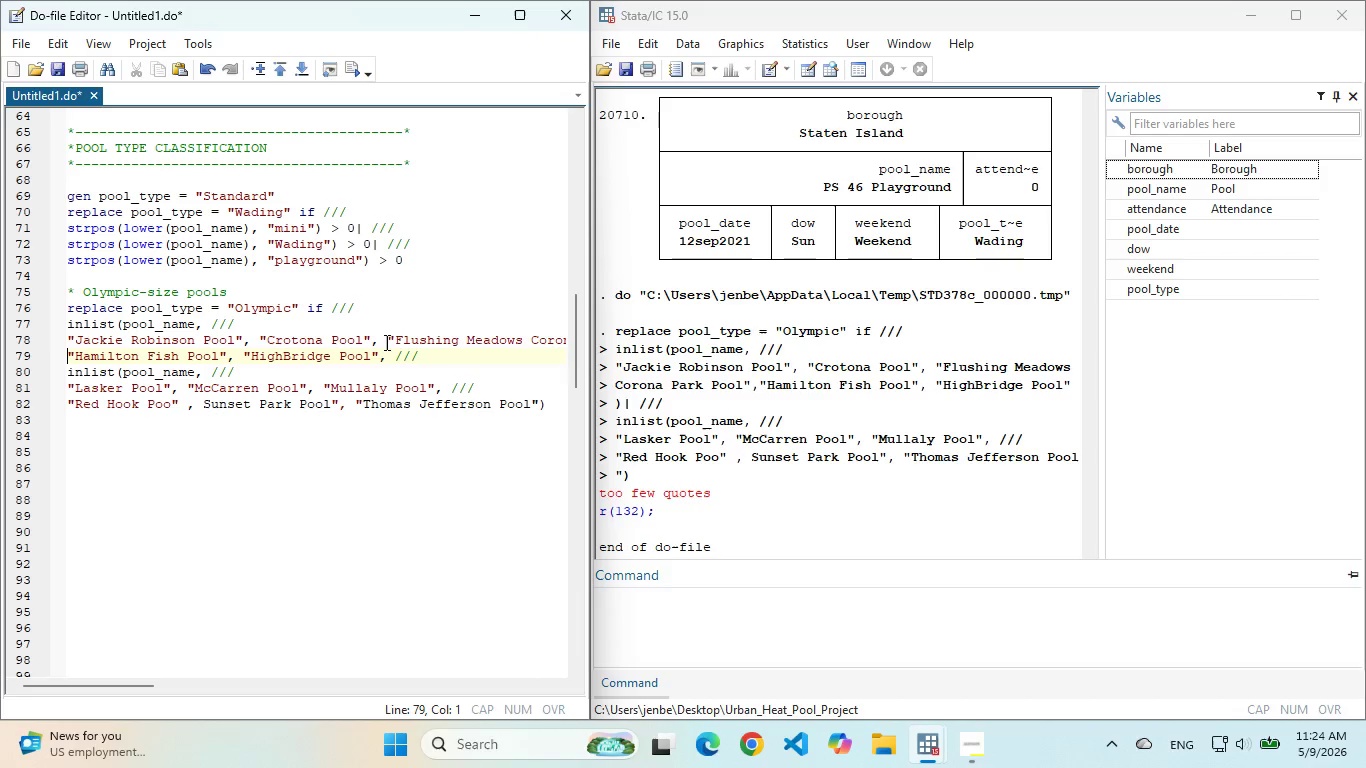 
left_click([376, 339])
 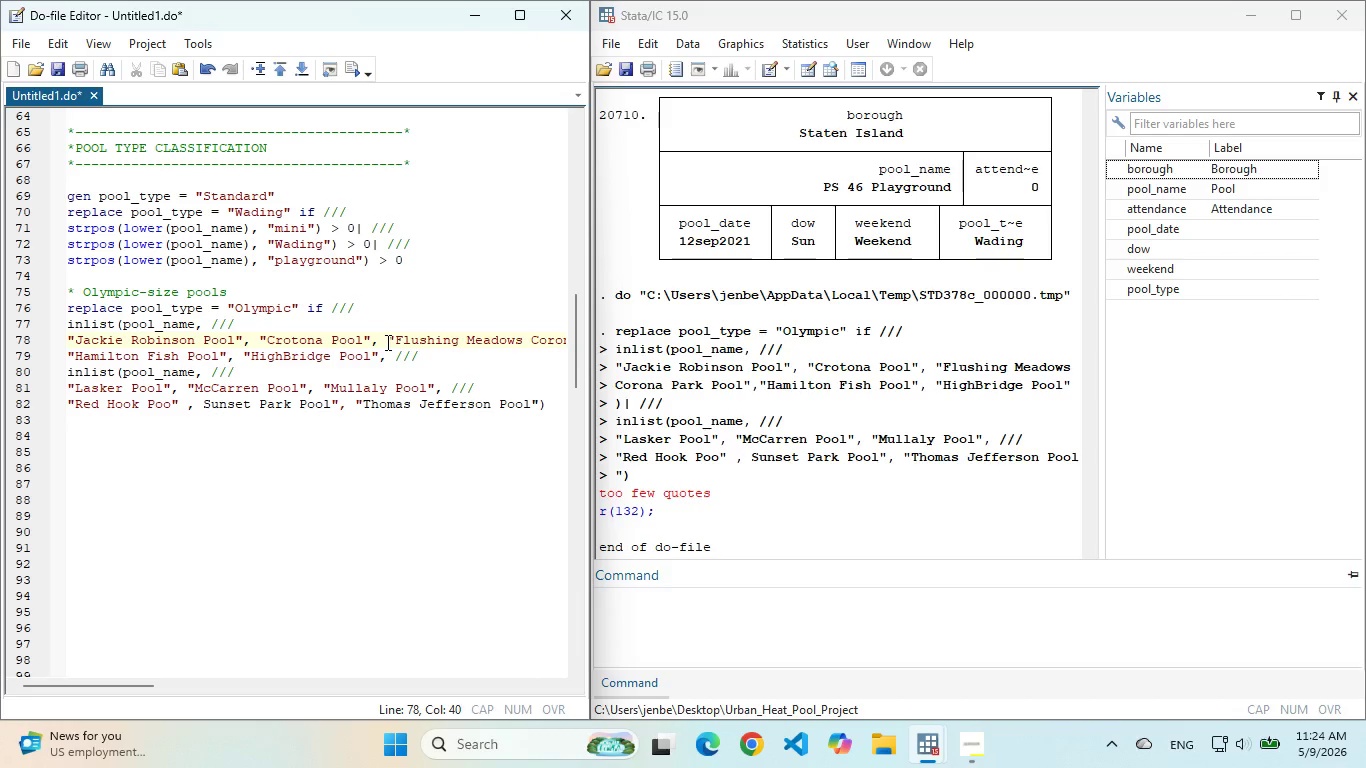 
key(Slash)
 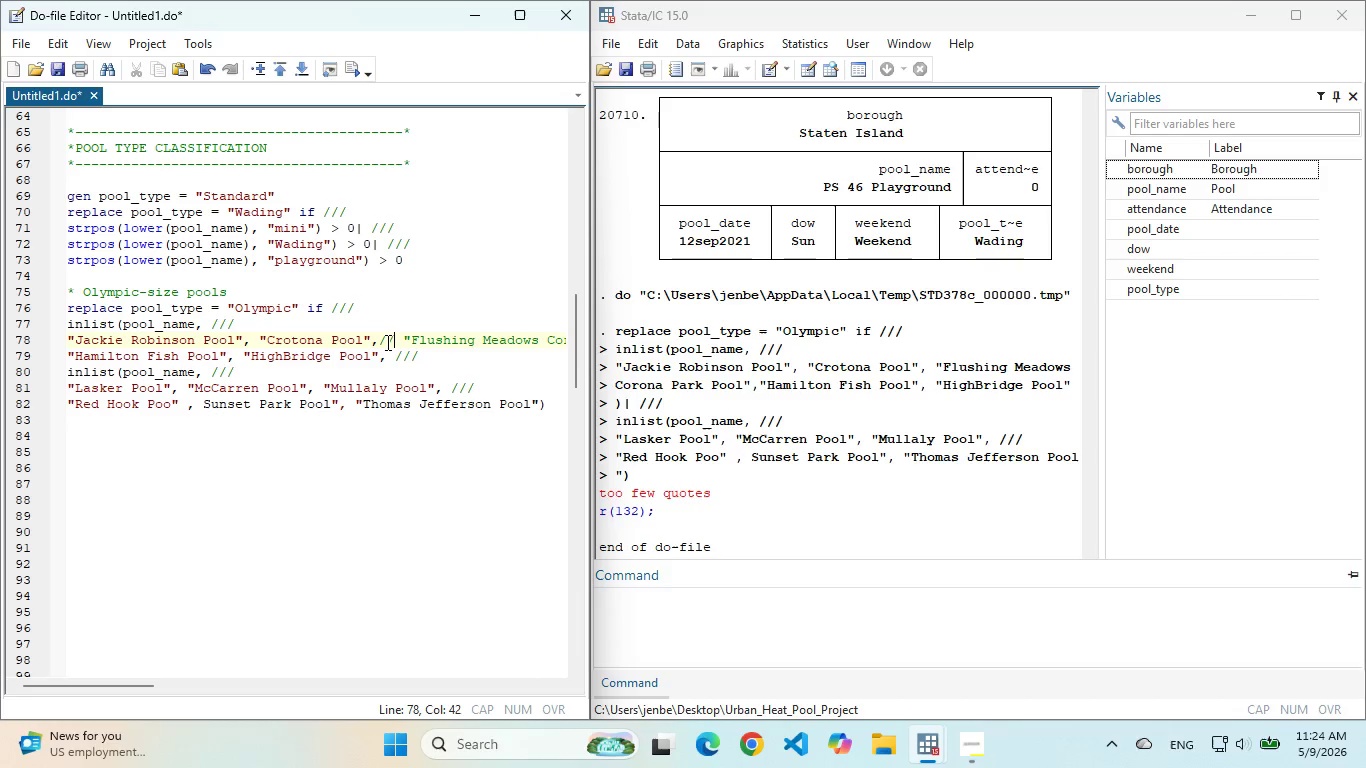 
key(Slash)
 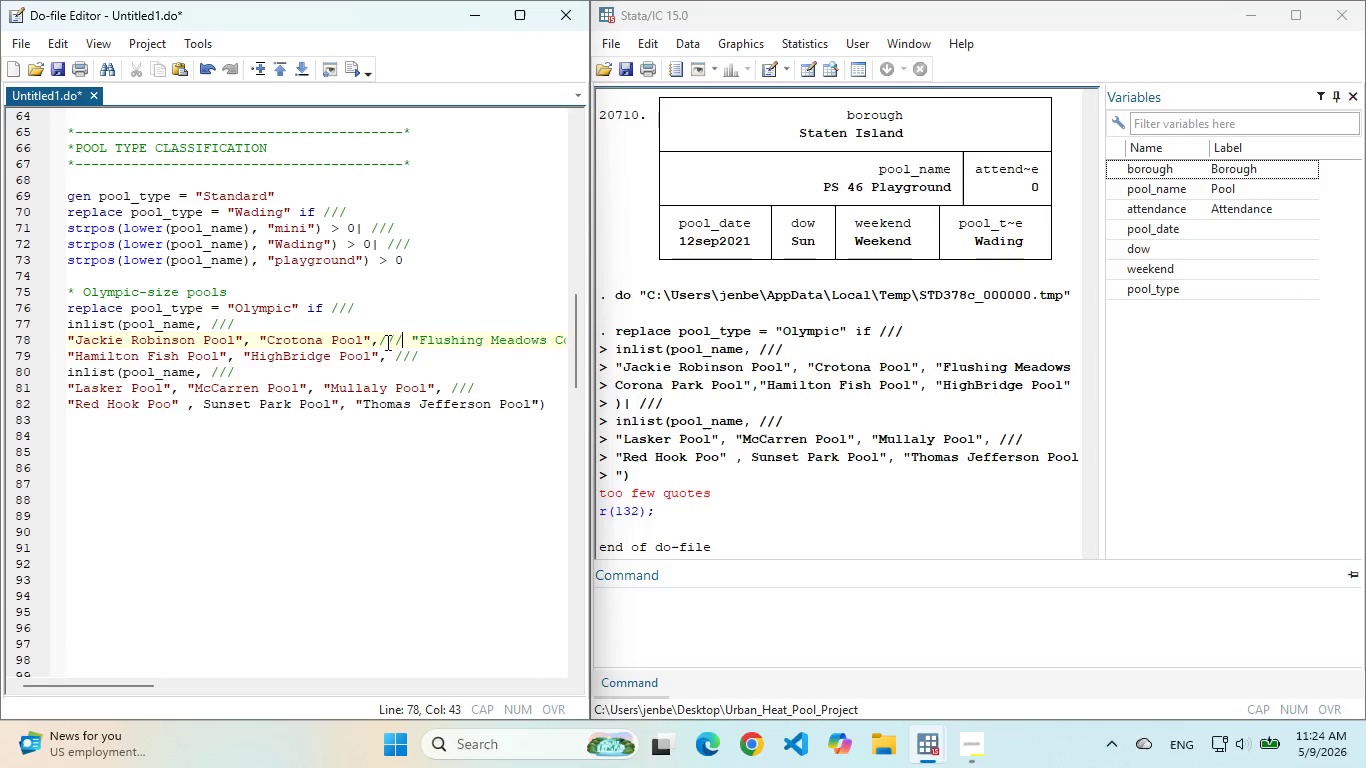 
key(Slash)
 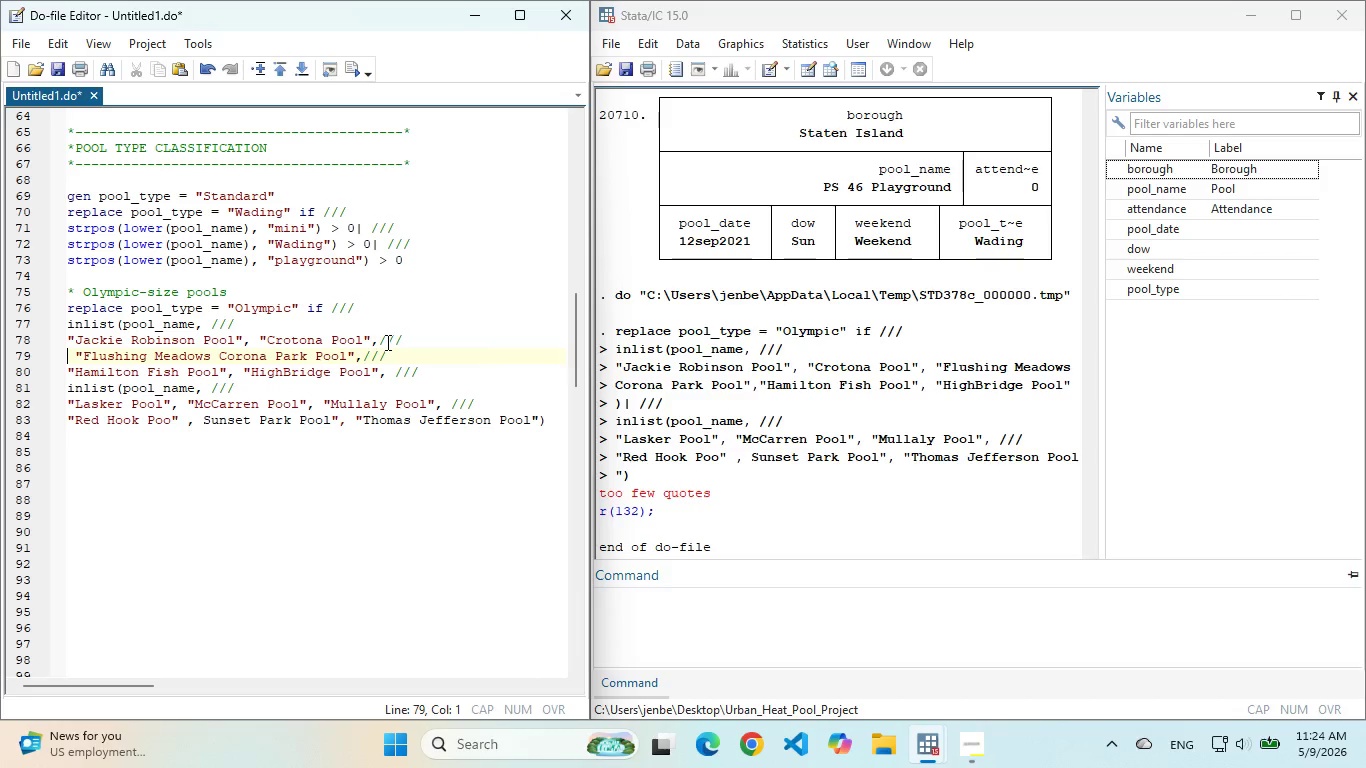 
key(Enter)
 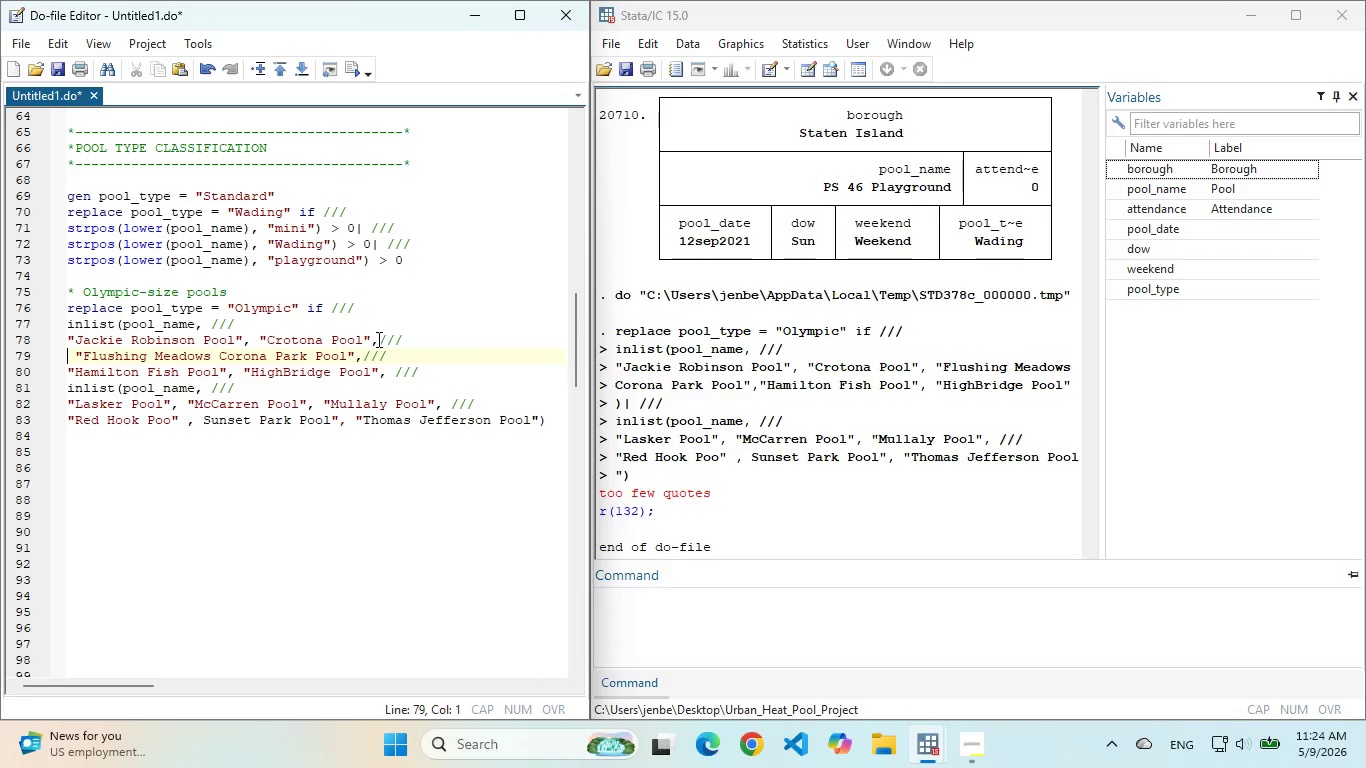 
left_click([378, 339])
 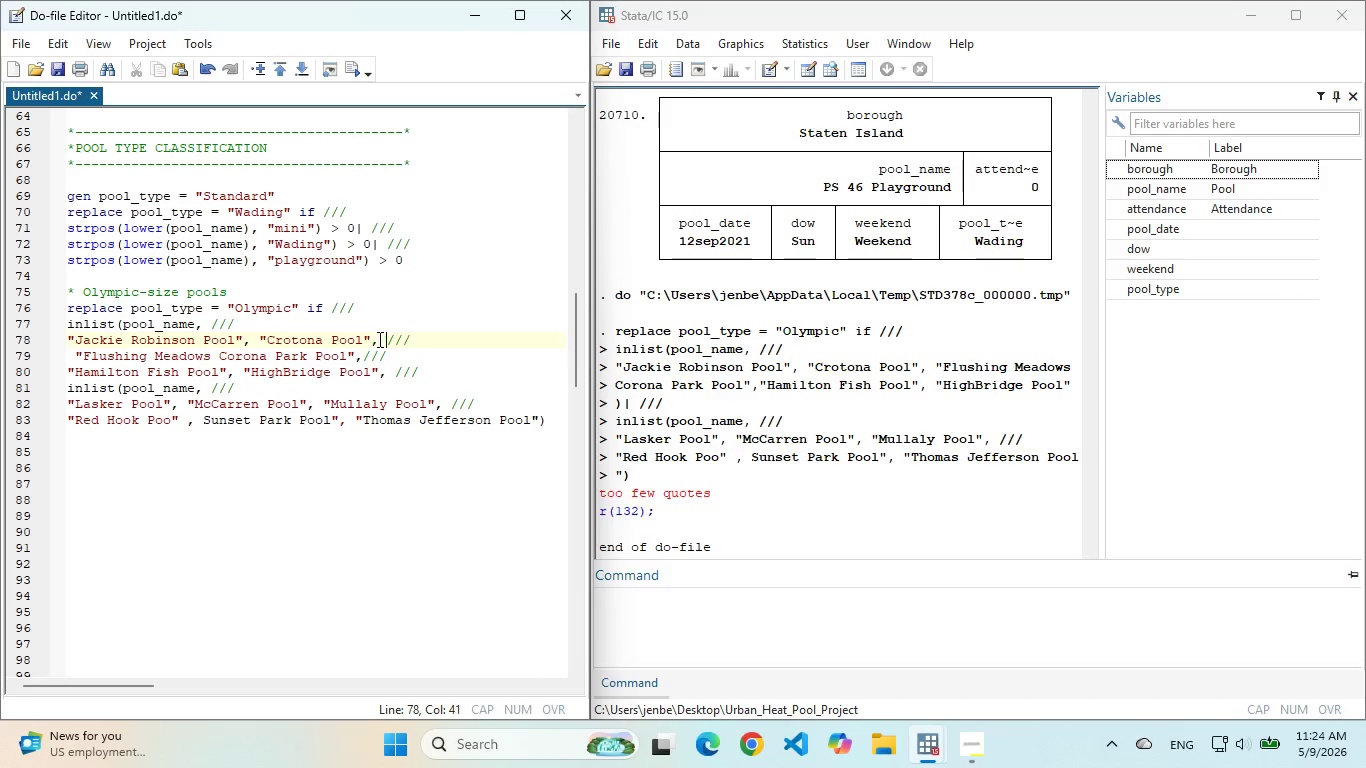 
key(Space)
 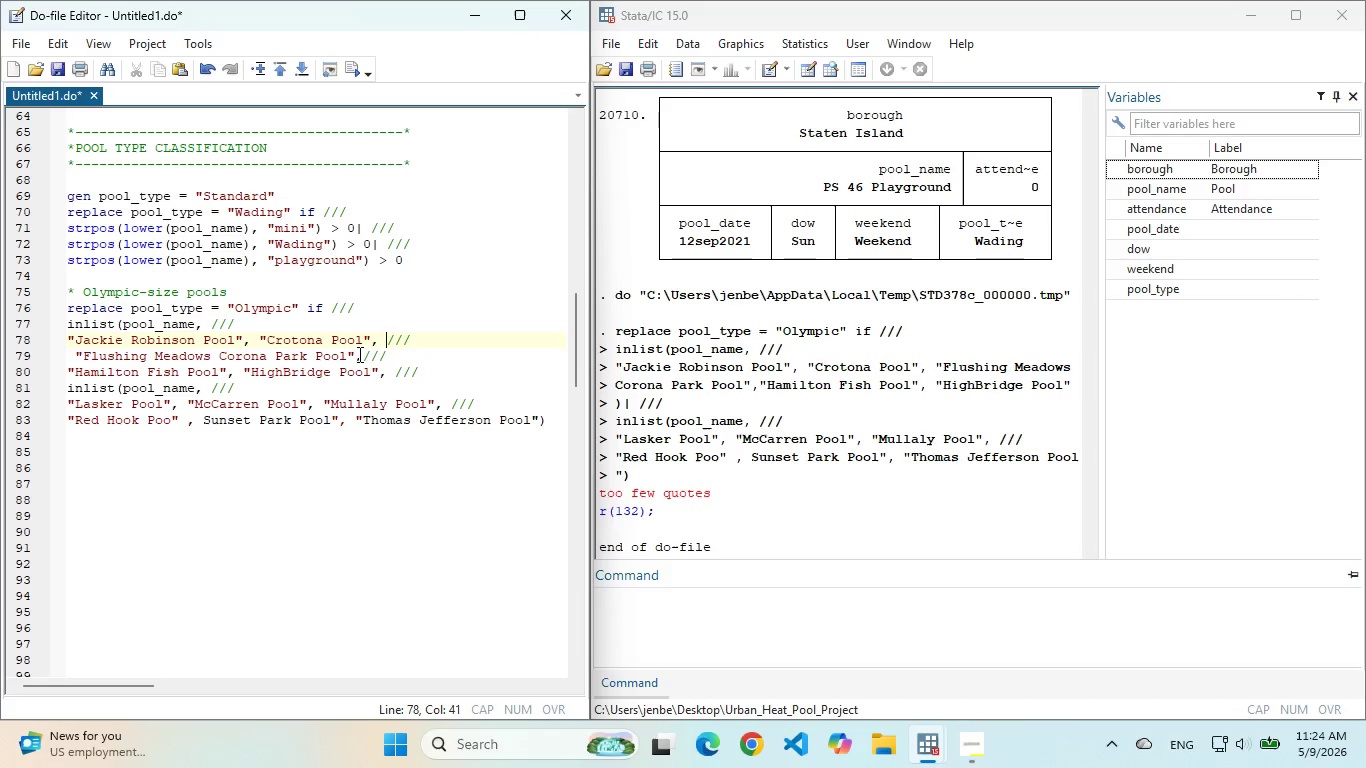 
left_click([360, 354])
 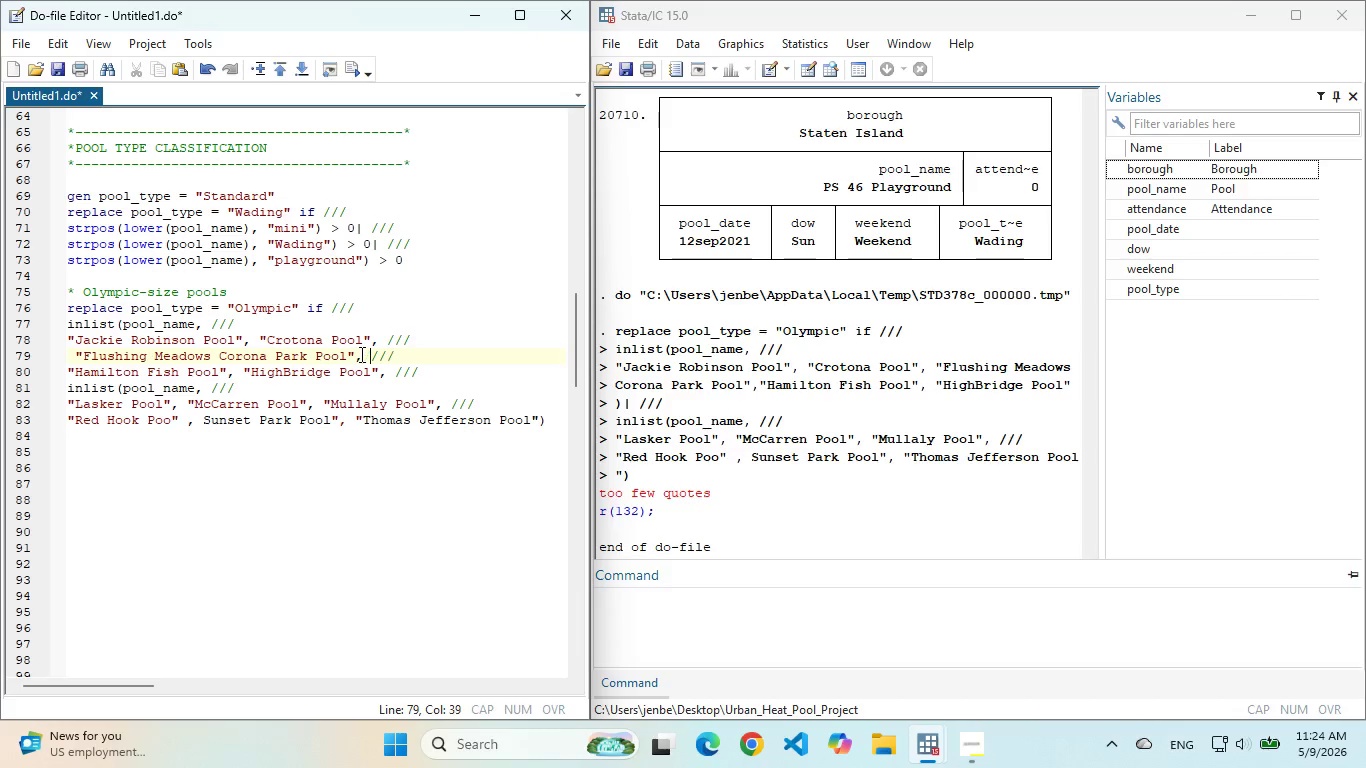 
key(Space)
 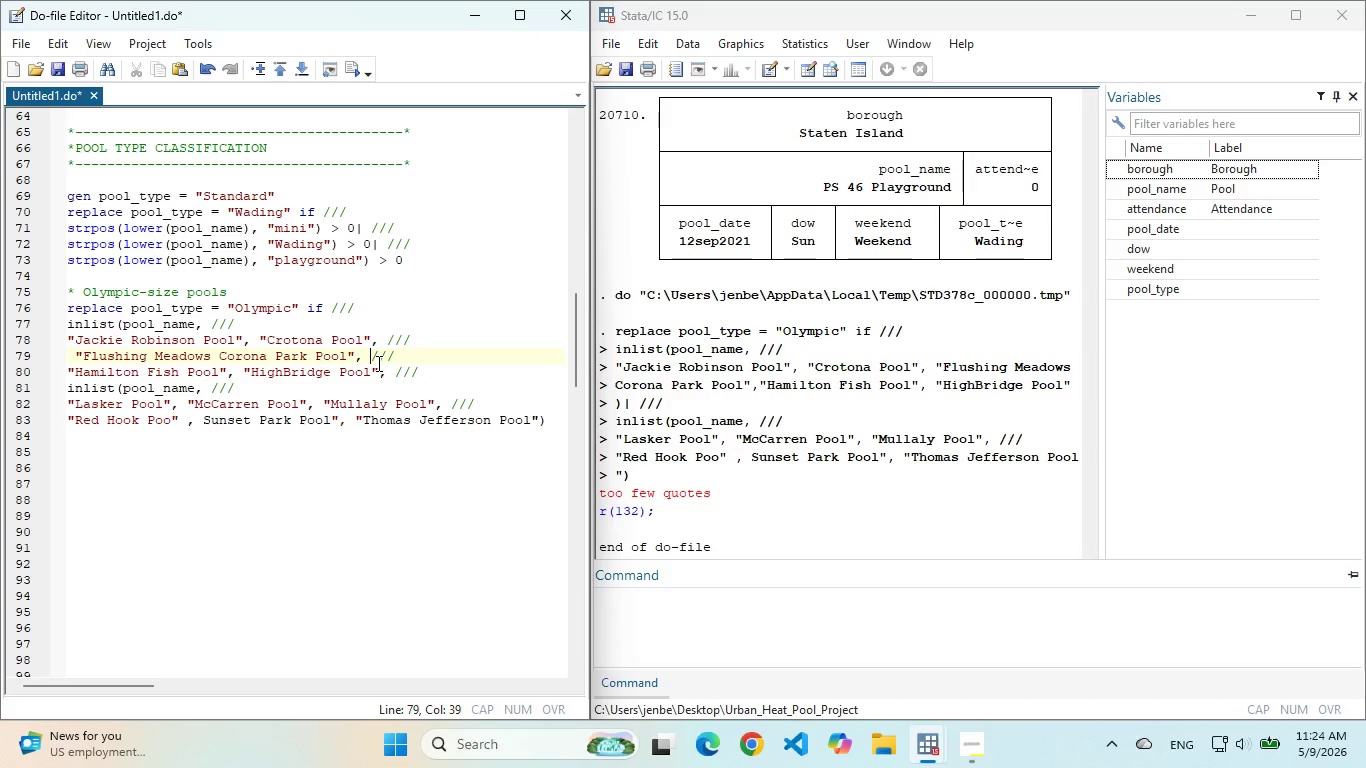 
left_click_drag(start_coordinate=[377, 363], to_coordinate=[239, 336])
 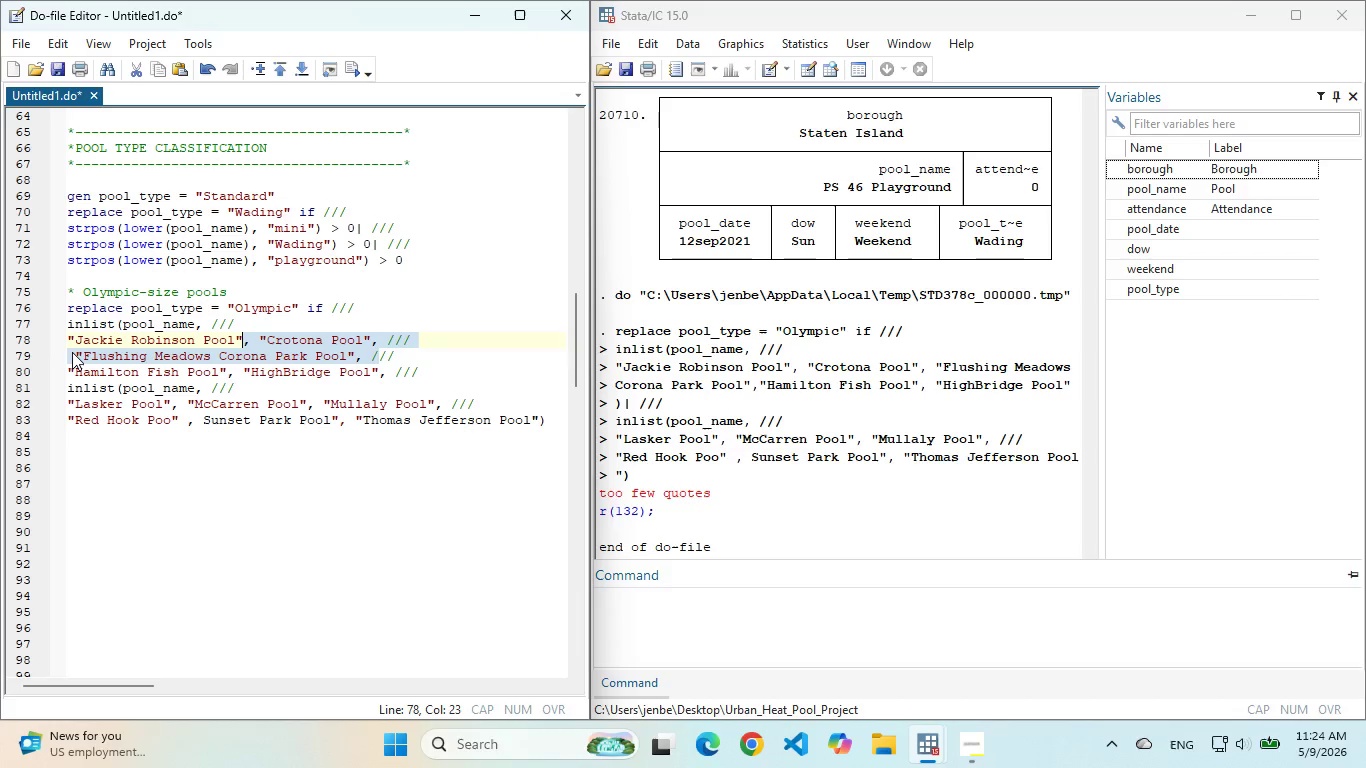 
left_click([72, 352])
 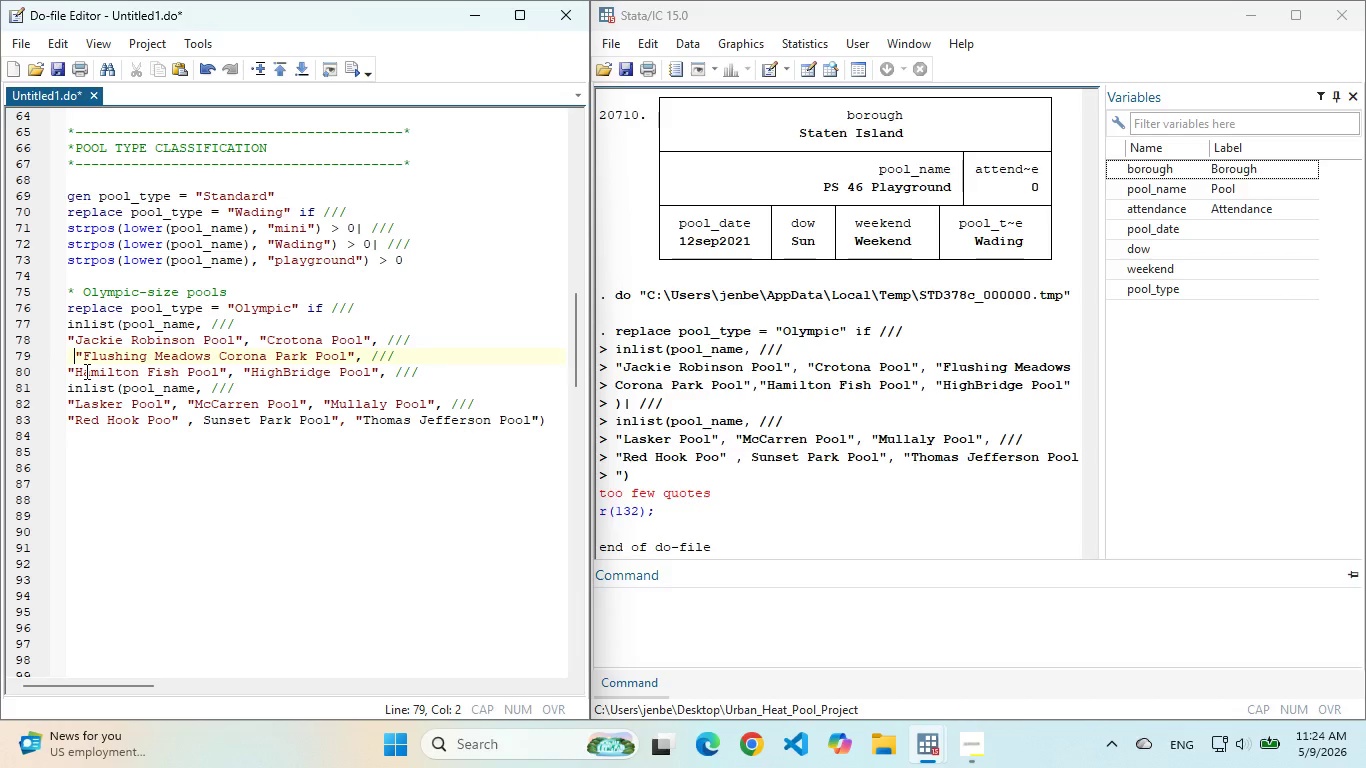 
key(Backspace)
 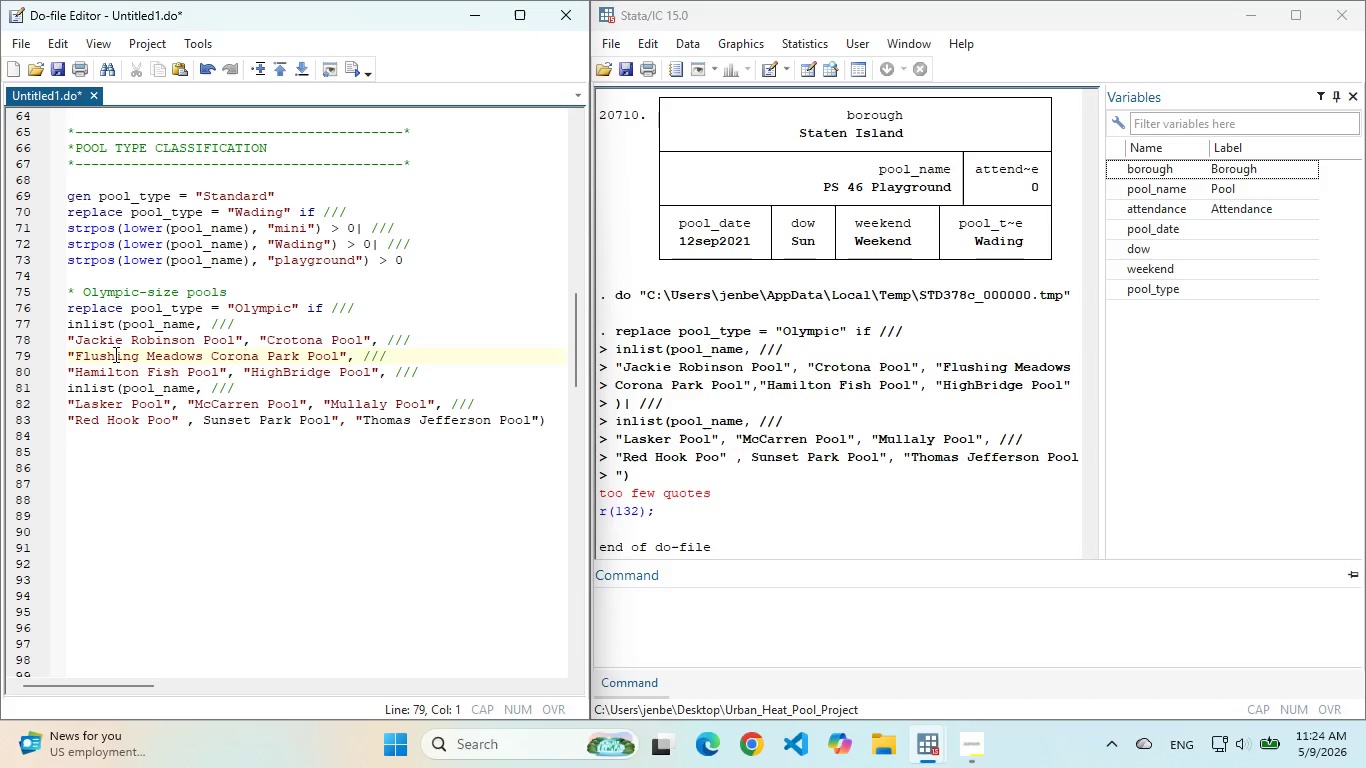 
left_click([133, 326])
 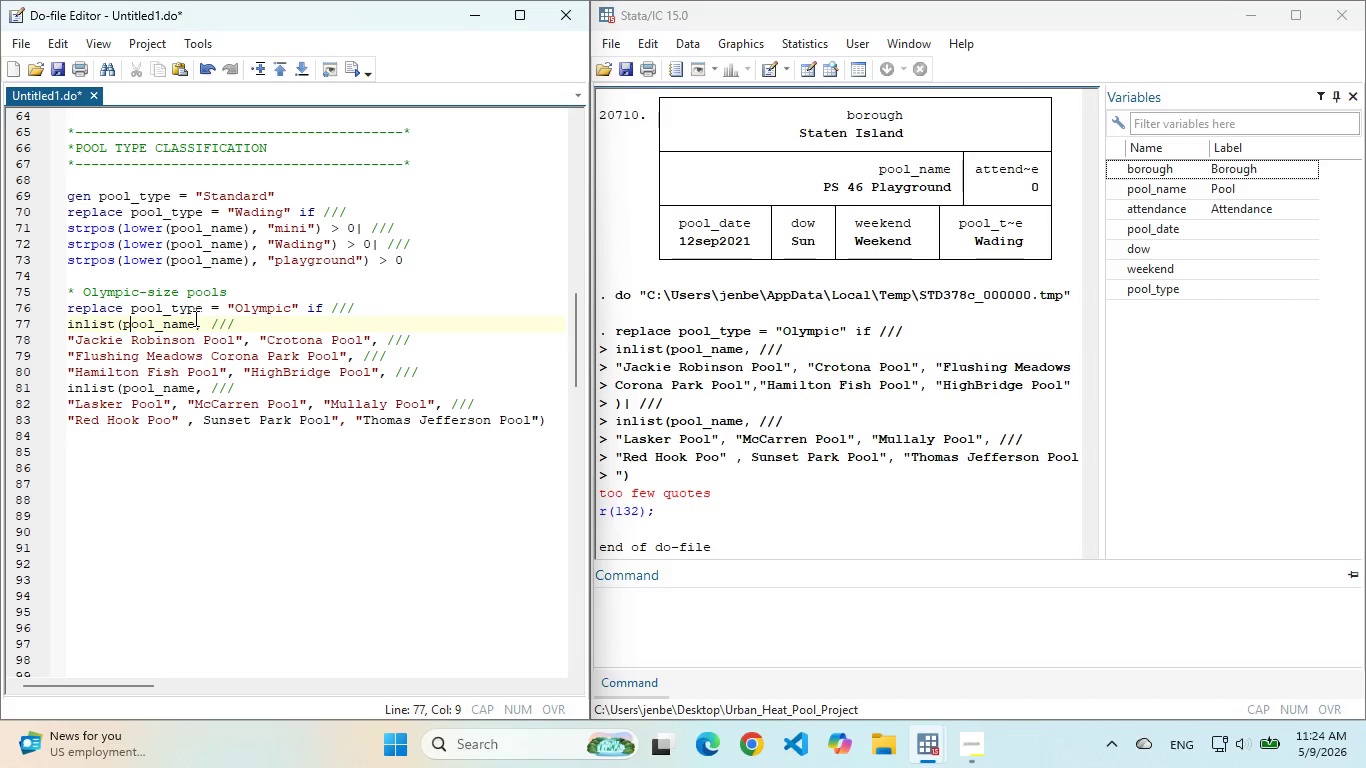 
scroll: coordinate [194, 318], scroll_direction: down, amount: 1.0
 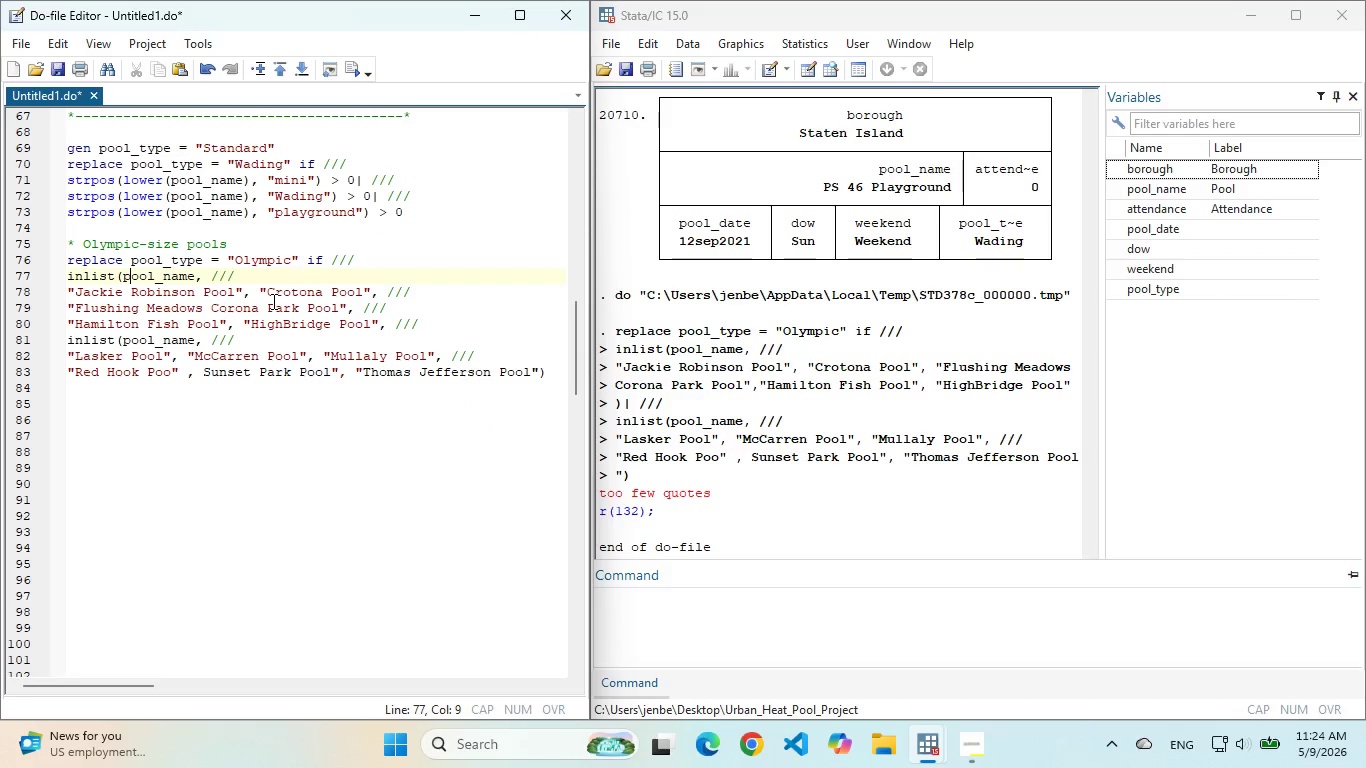 
left_click([284, 297])
 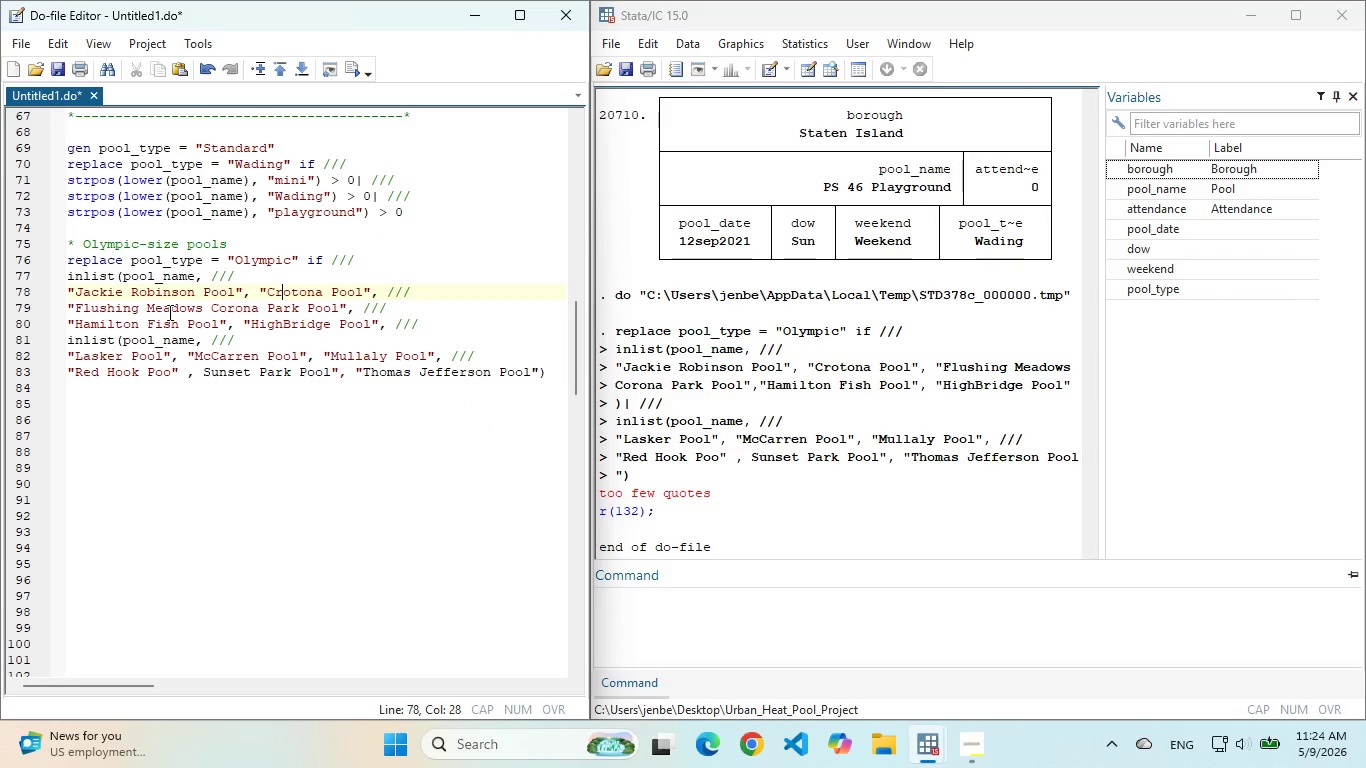 
left_click([167, 313])
 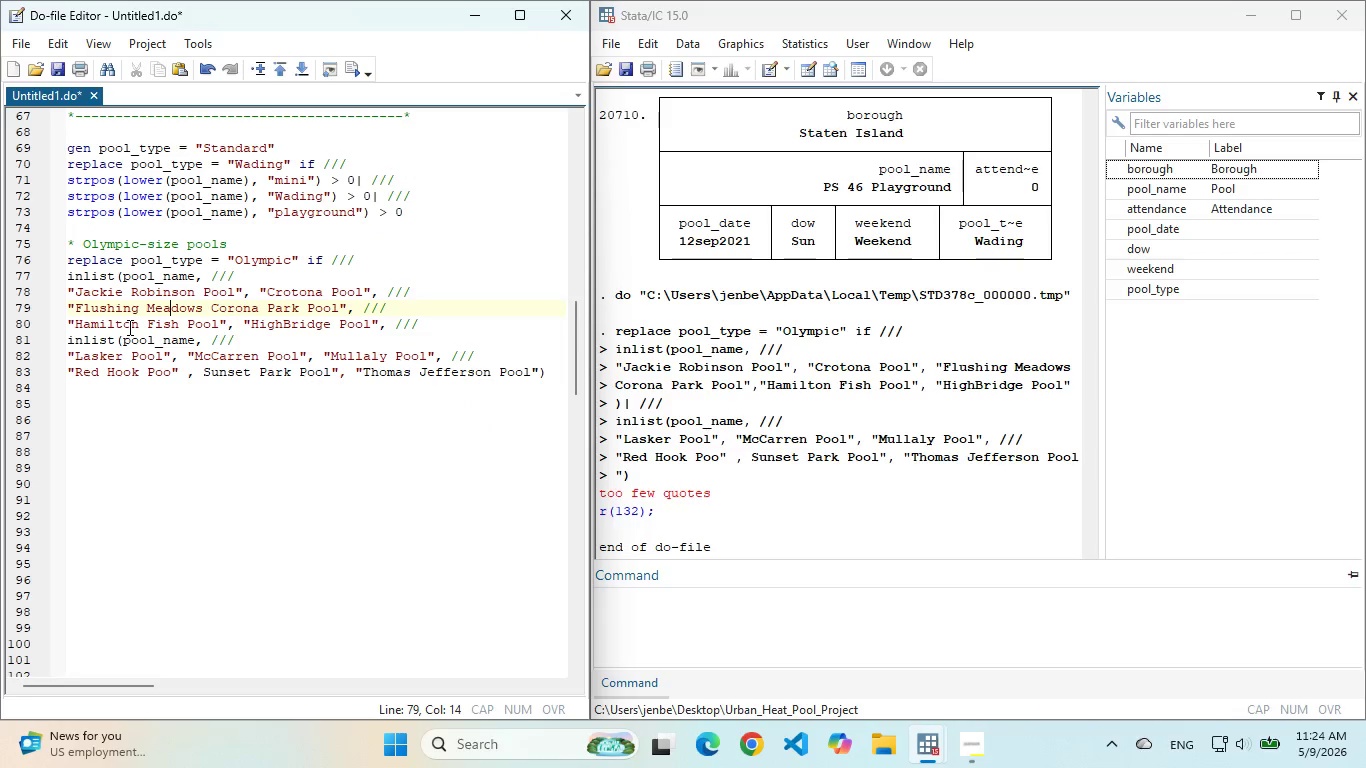 
left_click([128, 327])
 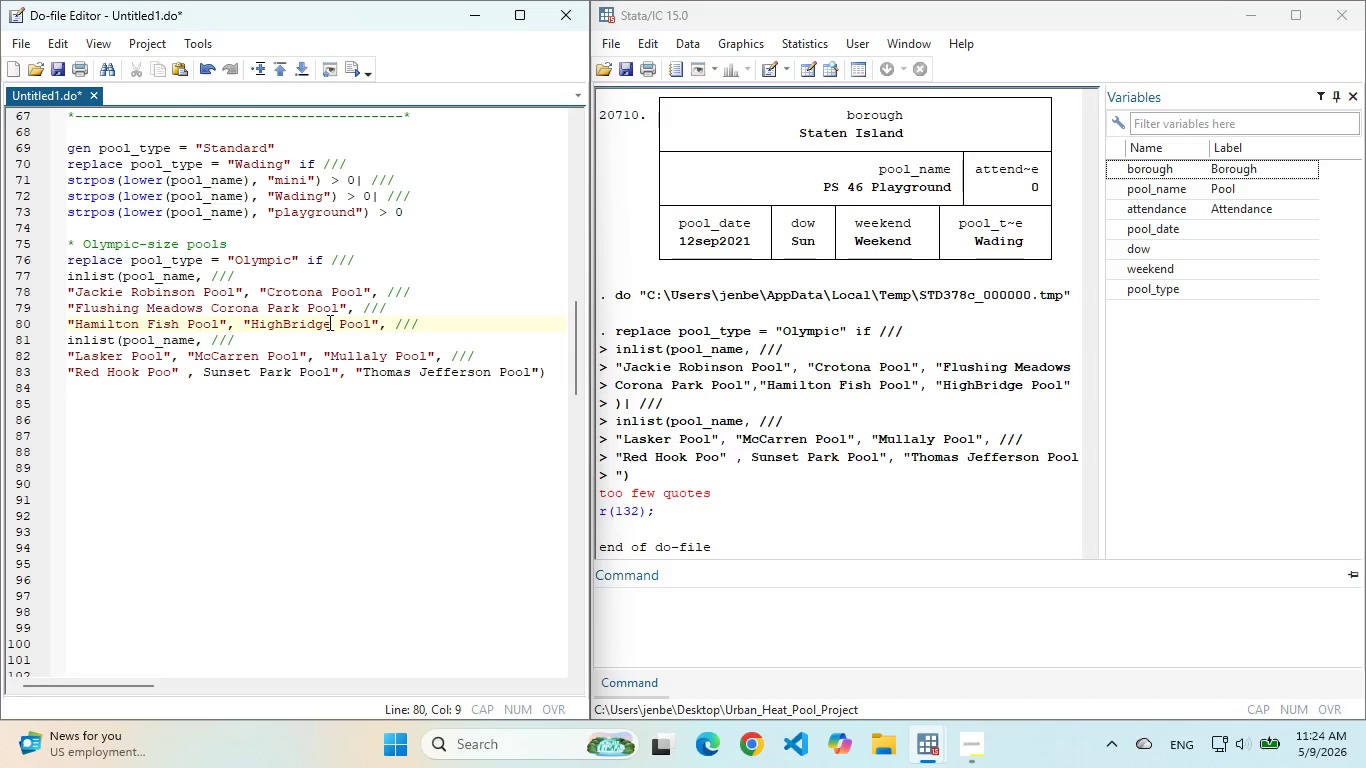 
left_click([328, 322])
 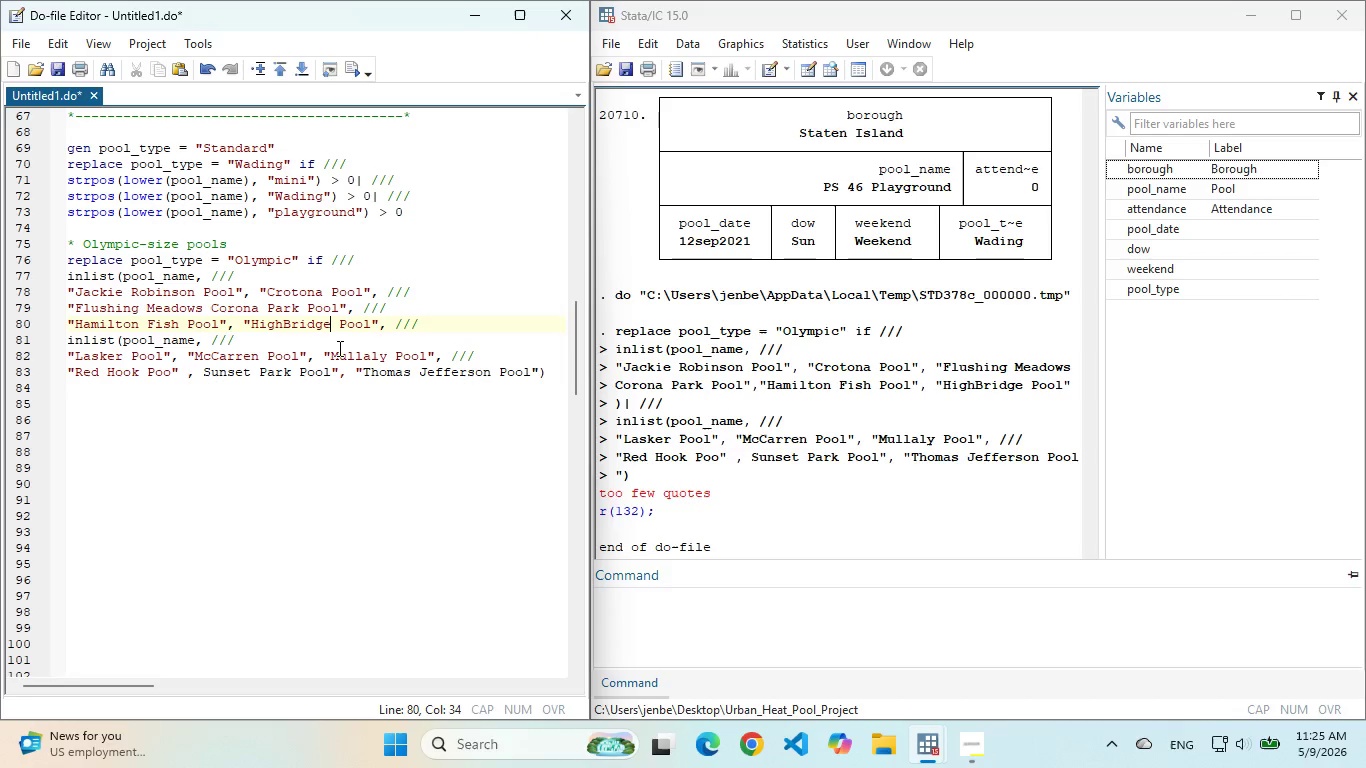 
wait(7.44)
 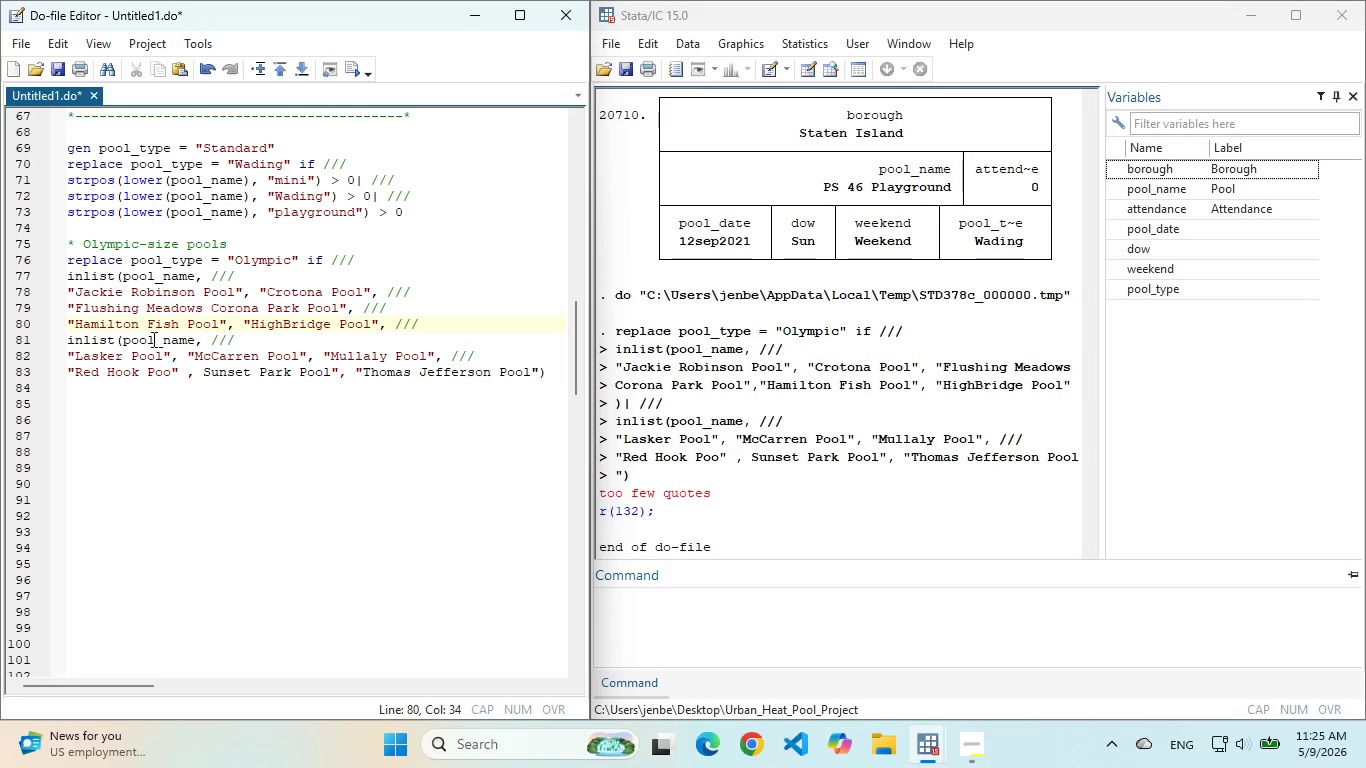 
left_click([548, 374])
 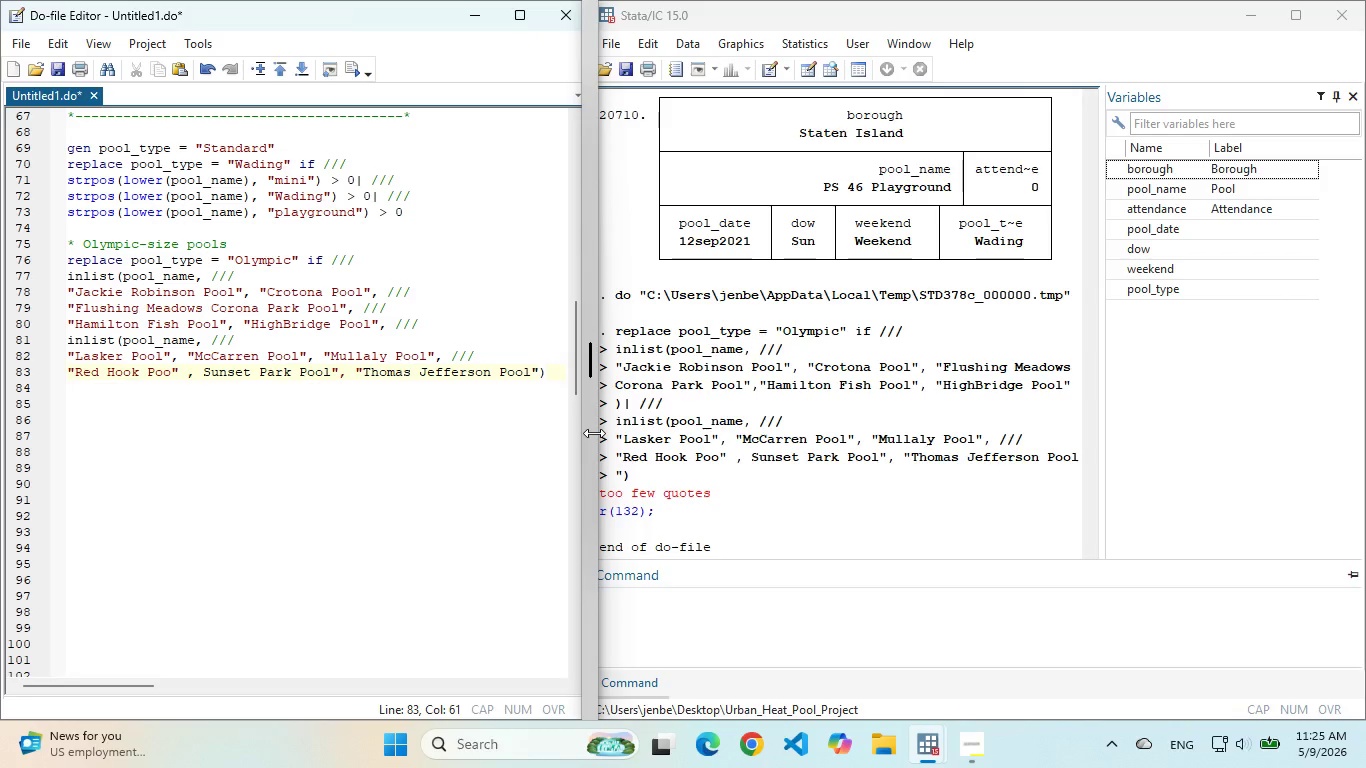 
hold_key(key=ShiftLeft, duration=0.69)
 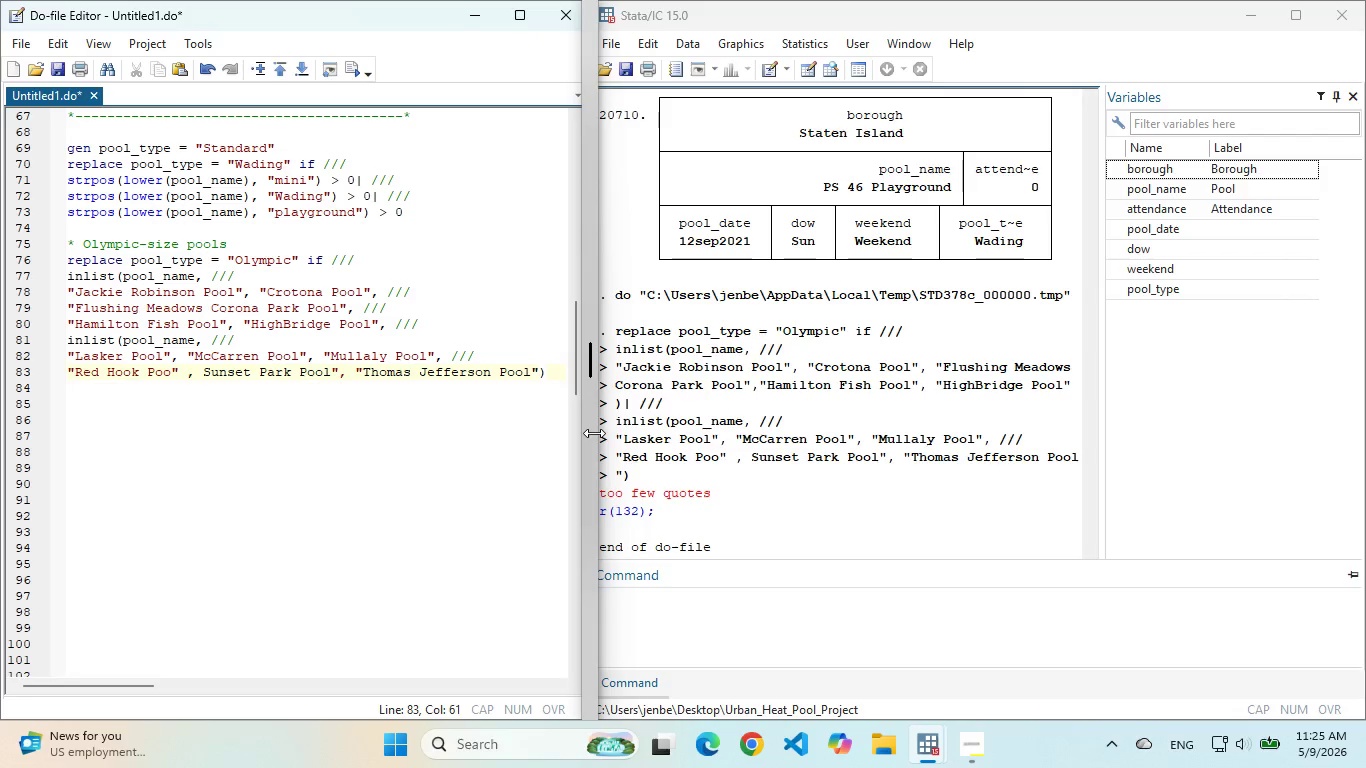 
key(Shift+Backslash)
 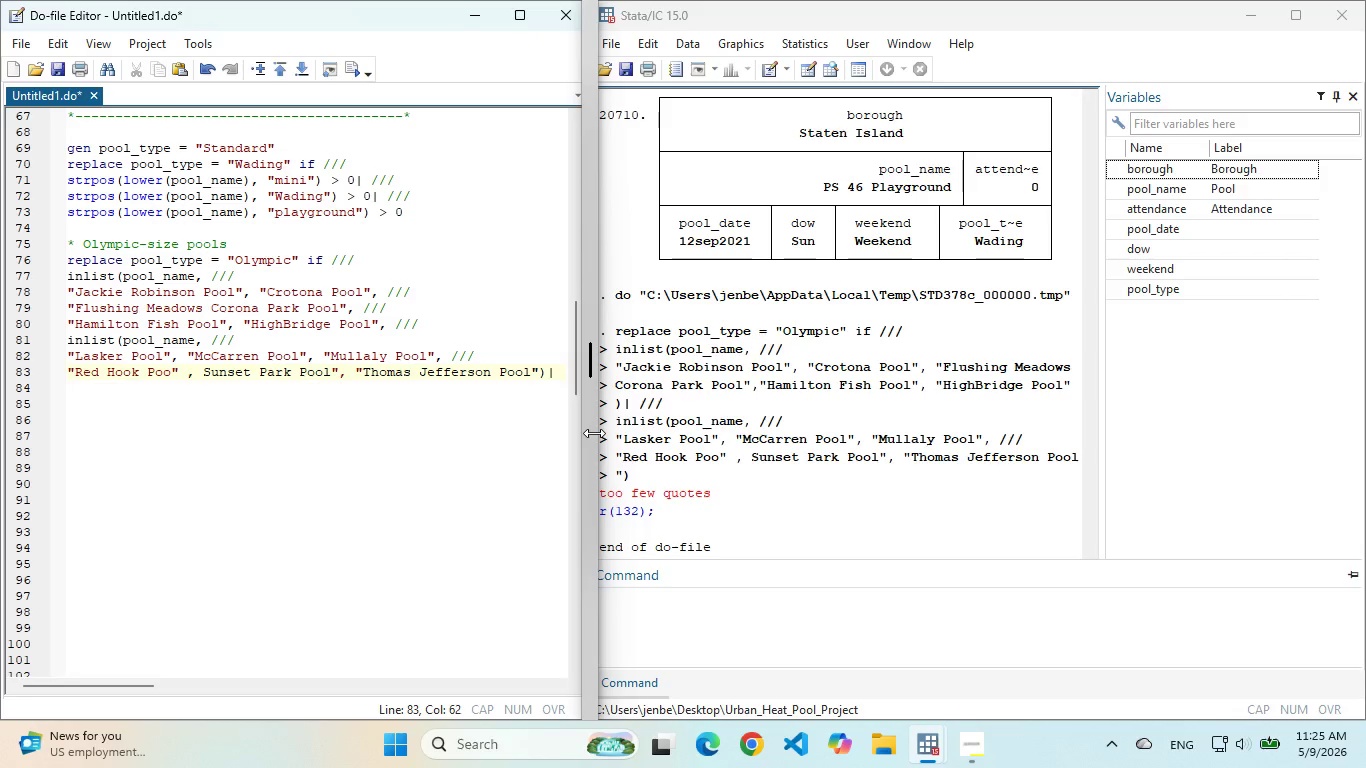 
key(Slash)
 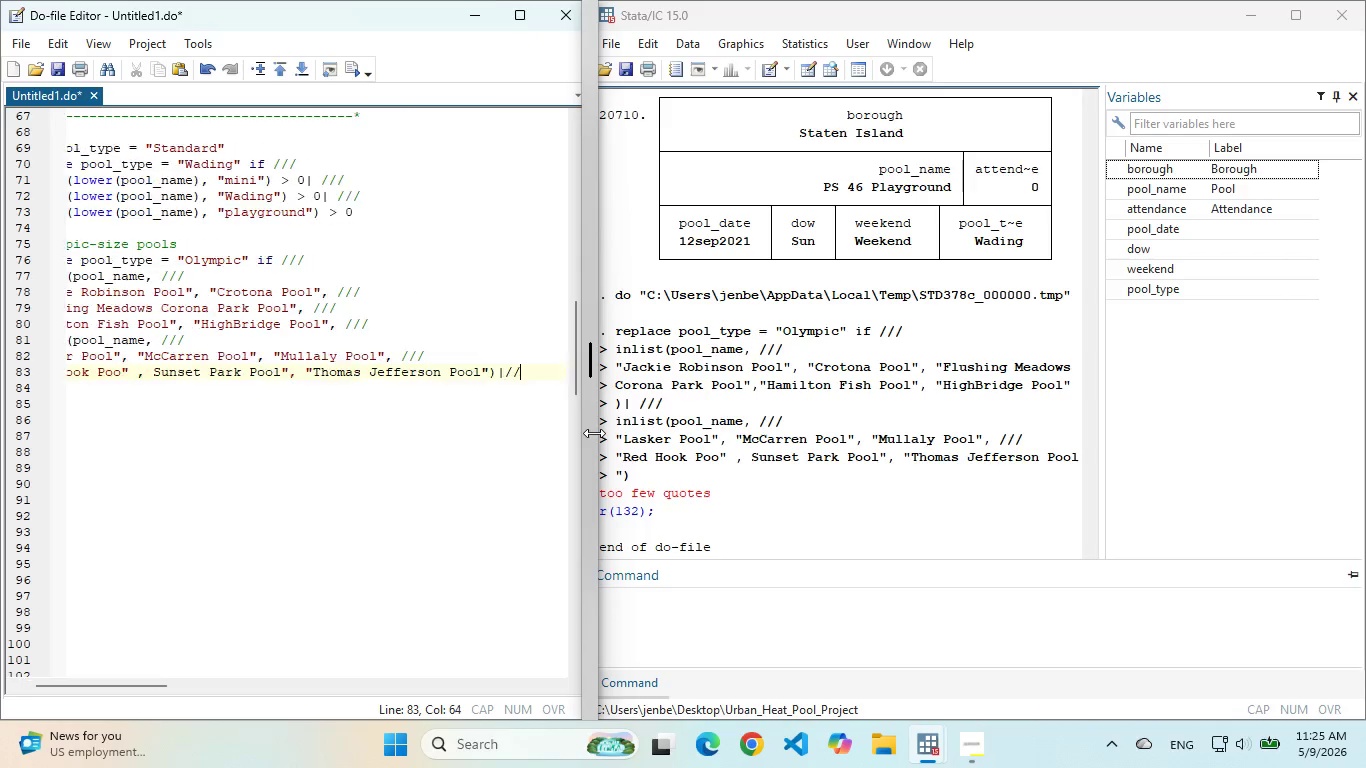 
key(Slash)
 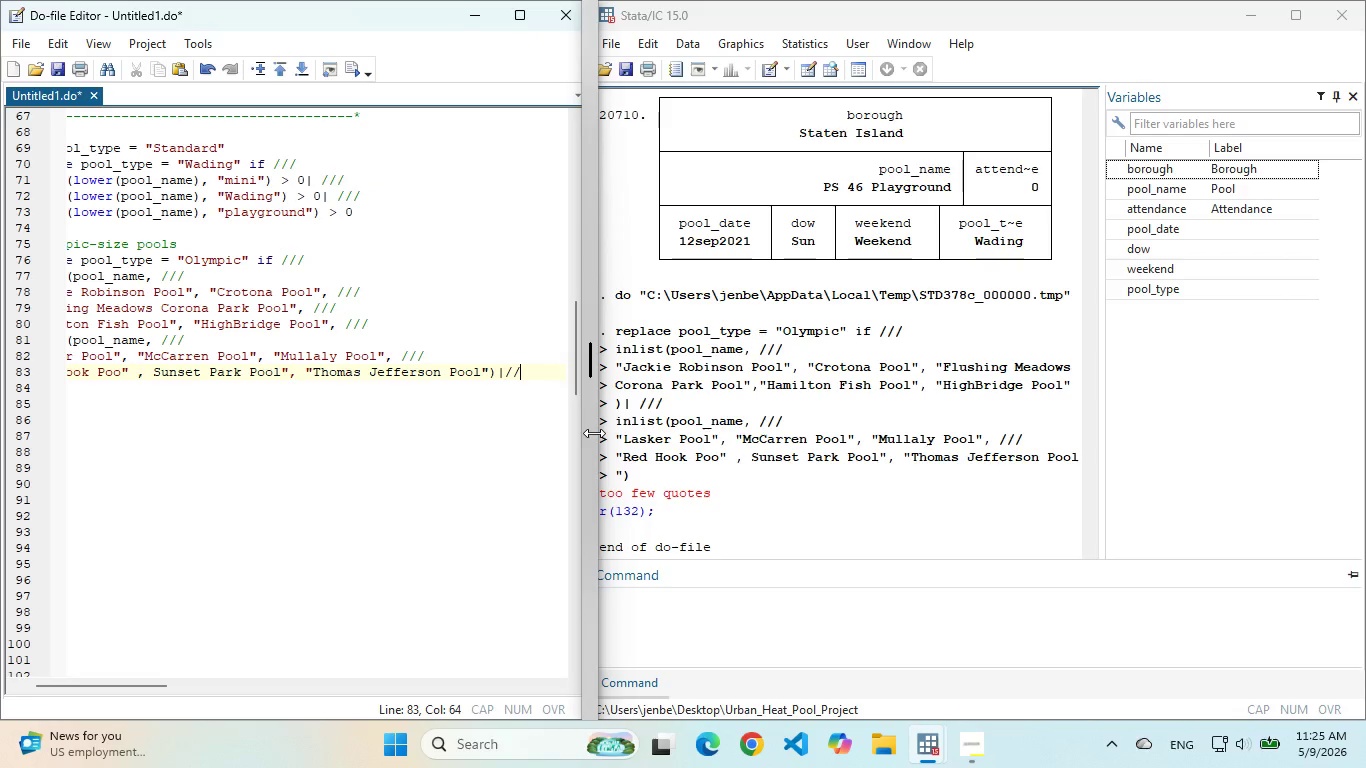 
key(Slash)
 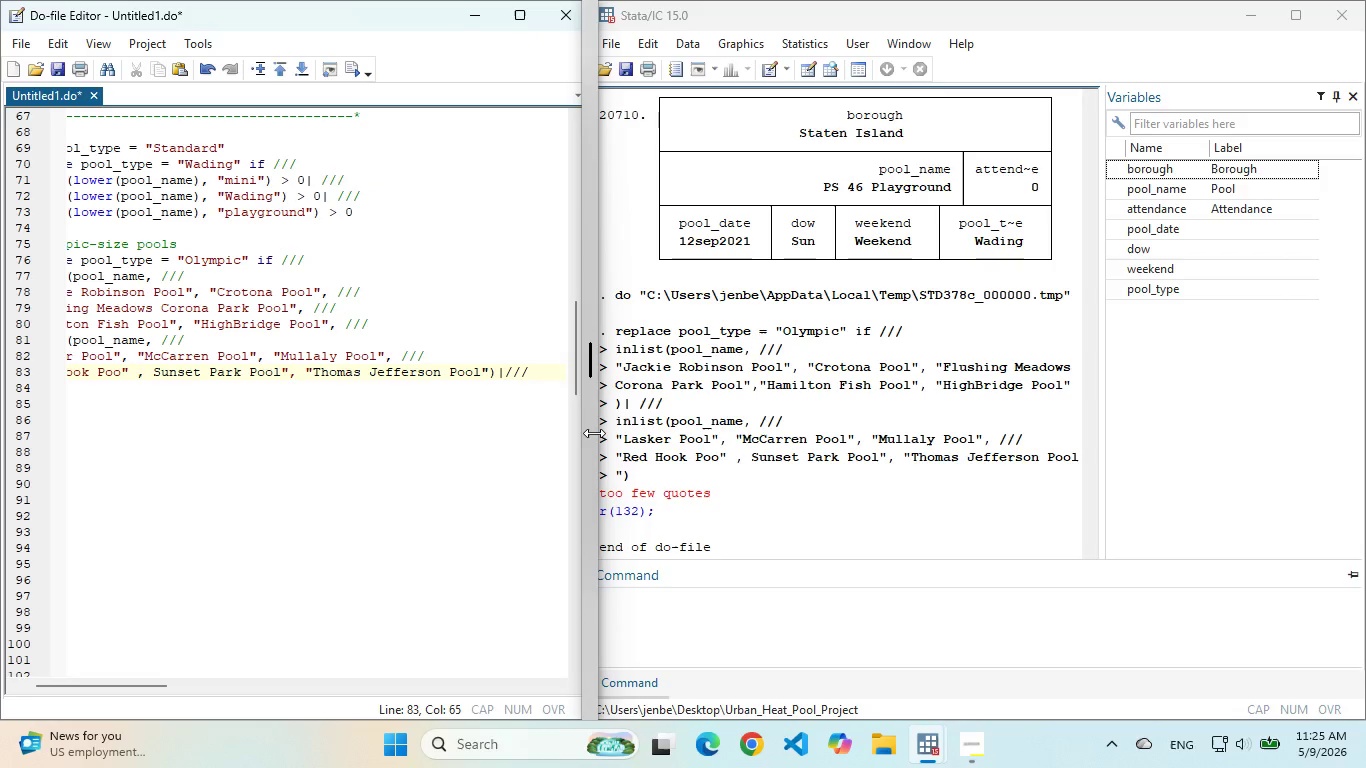 
key(ArrowLeft)
 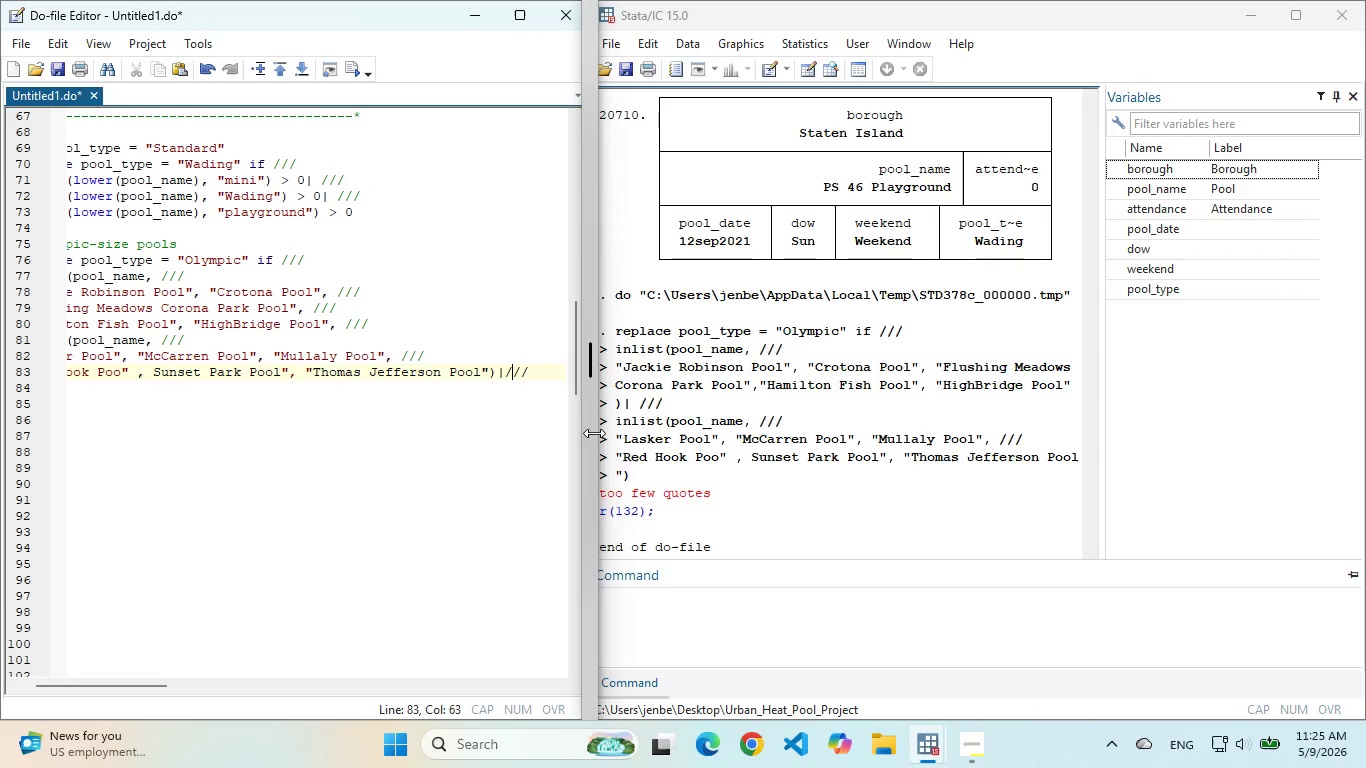 
key(ArrowLeft)
 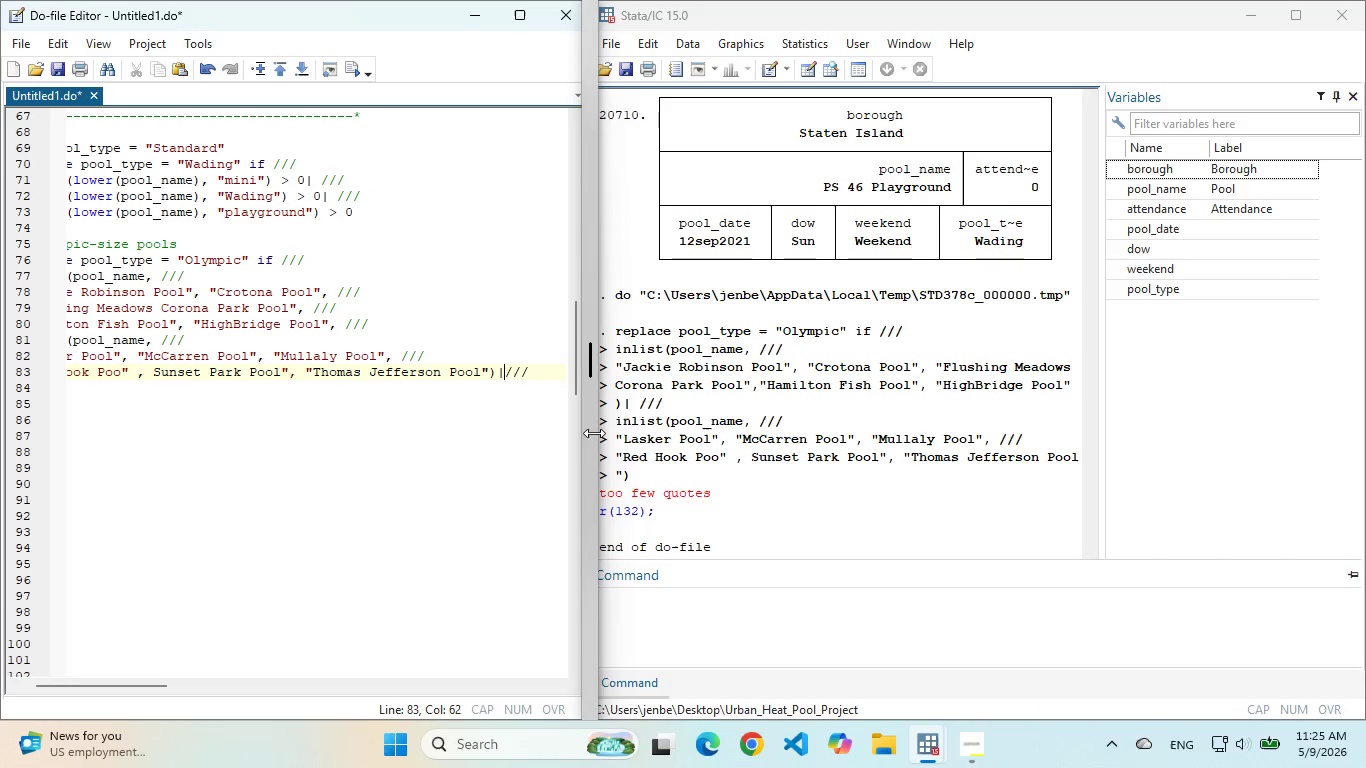 
key(ArrowLeft)
 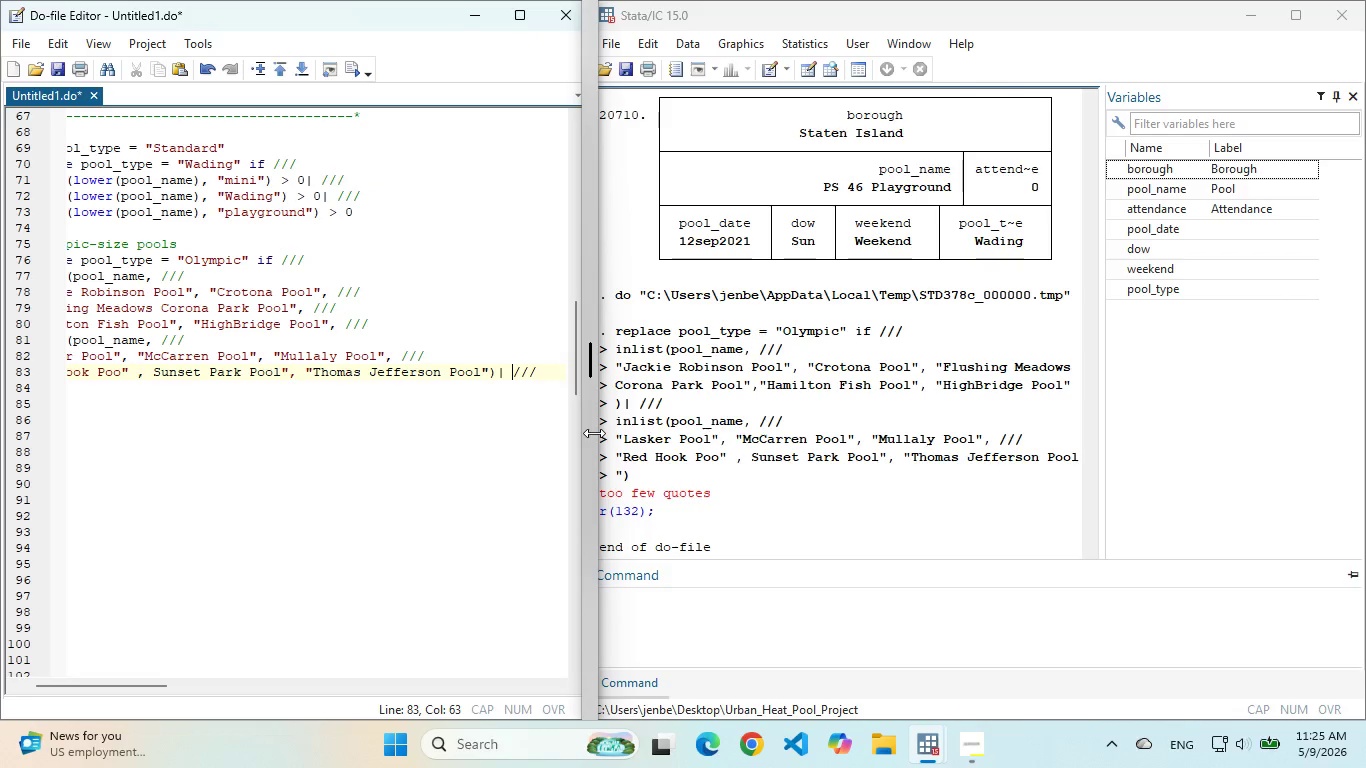 
key(Space)
 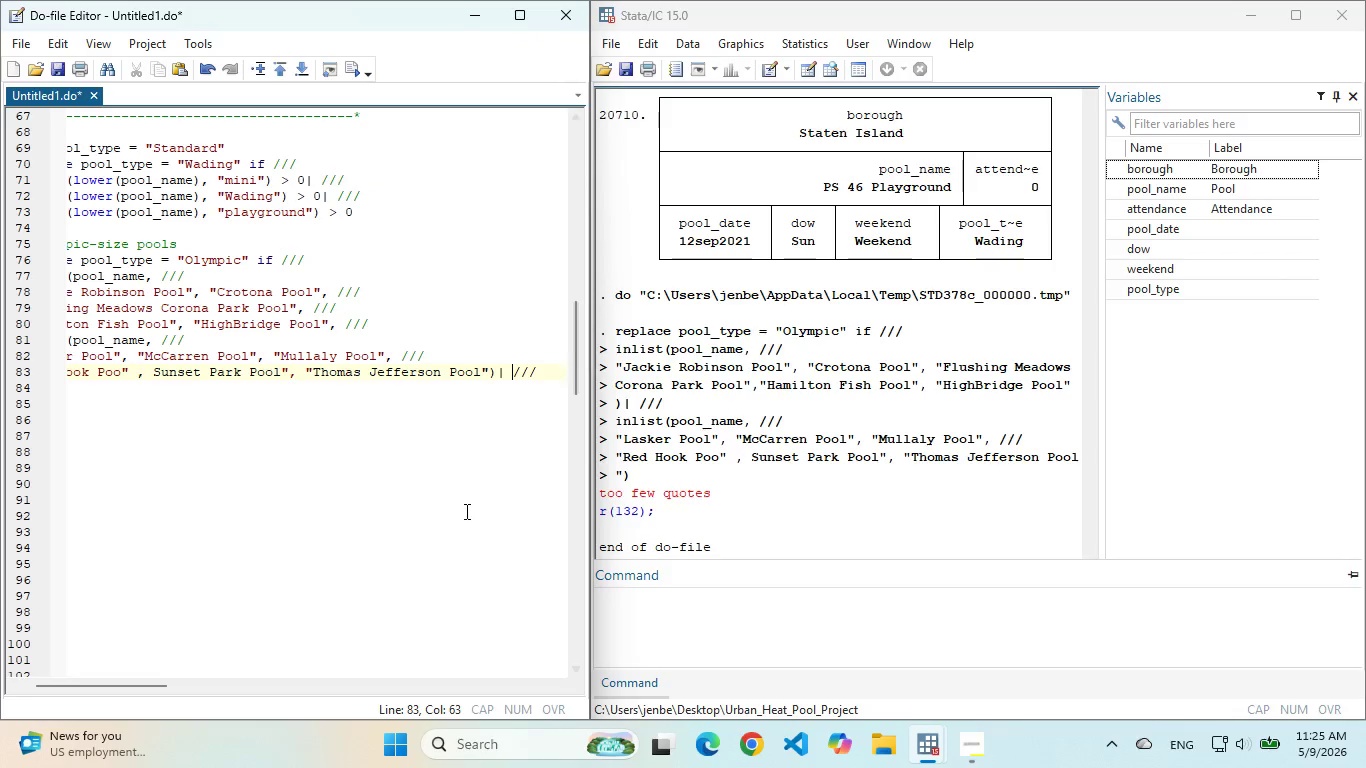 
left_click_drag(start_coordinate=[454, 506], to_coordinate=[42, 338])
 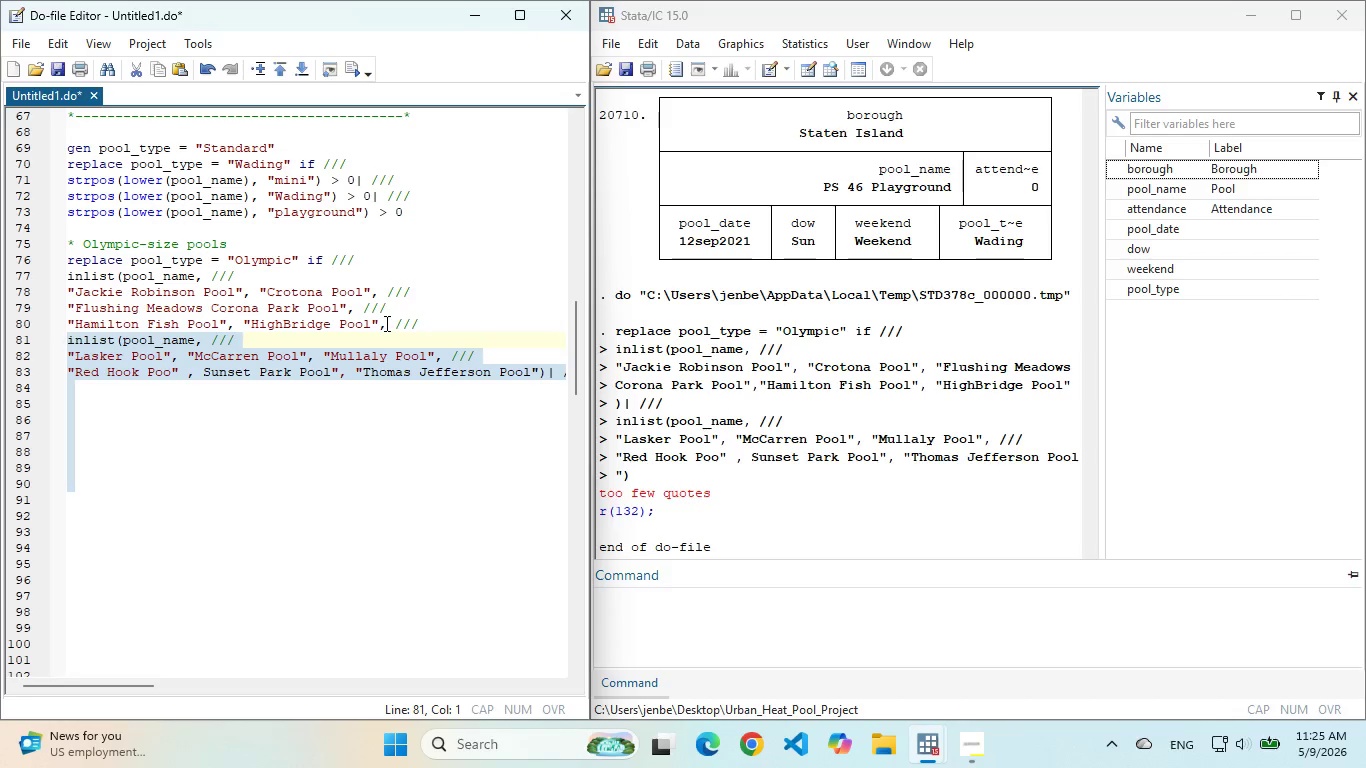 
left_click([384, 323])
 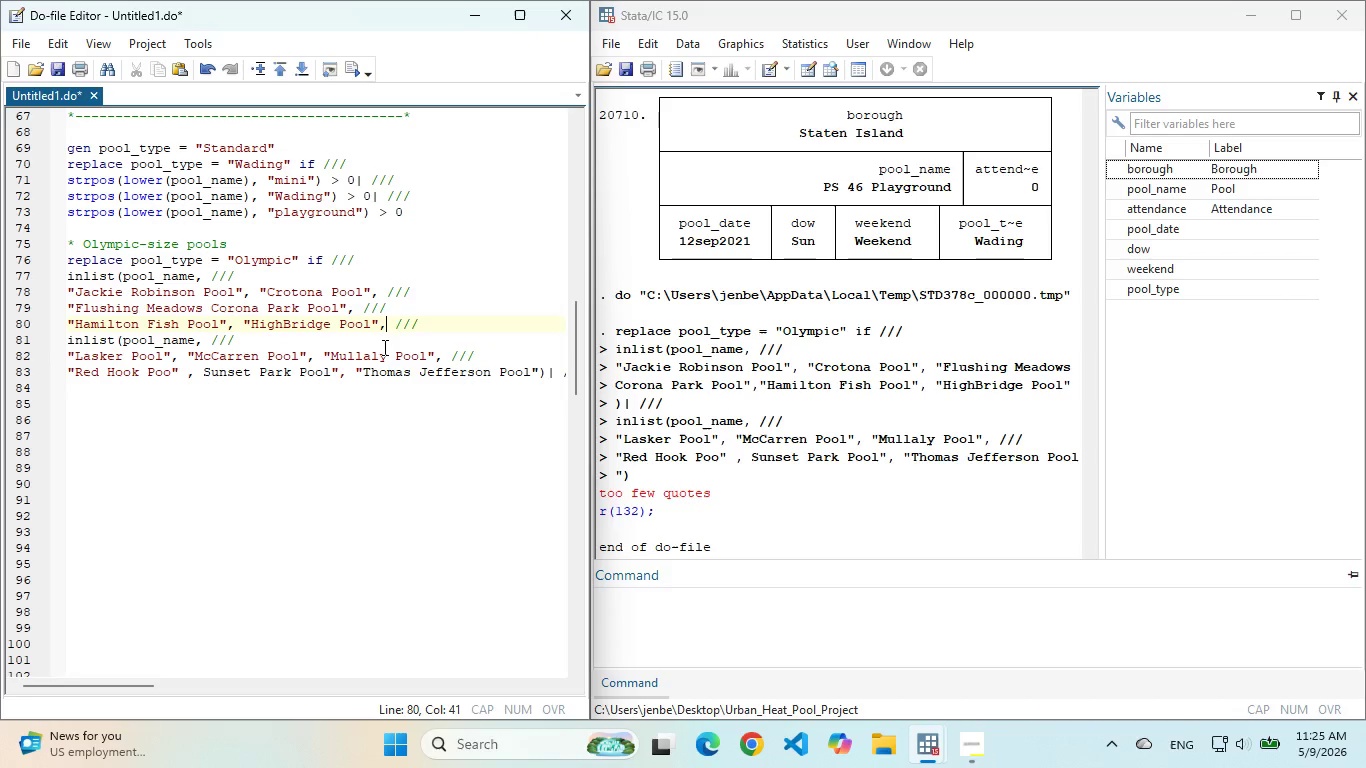 
key(ArrowLeft)
 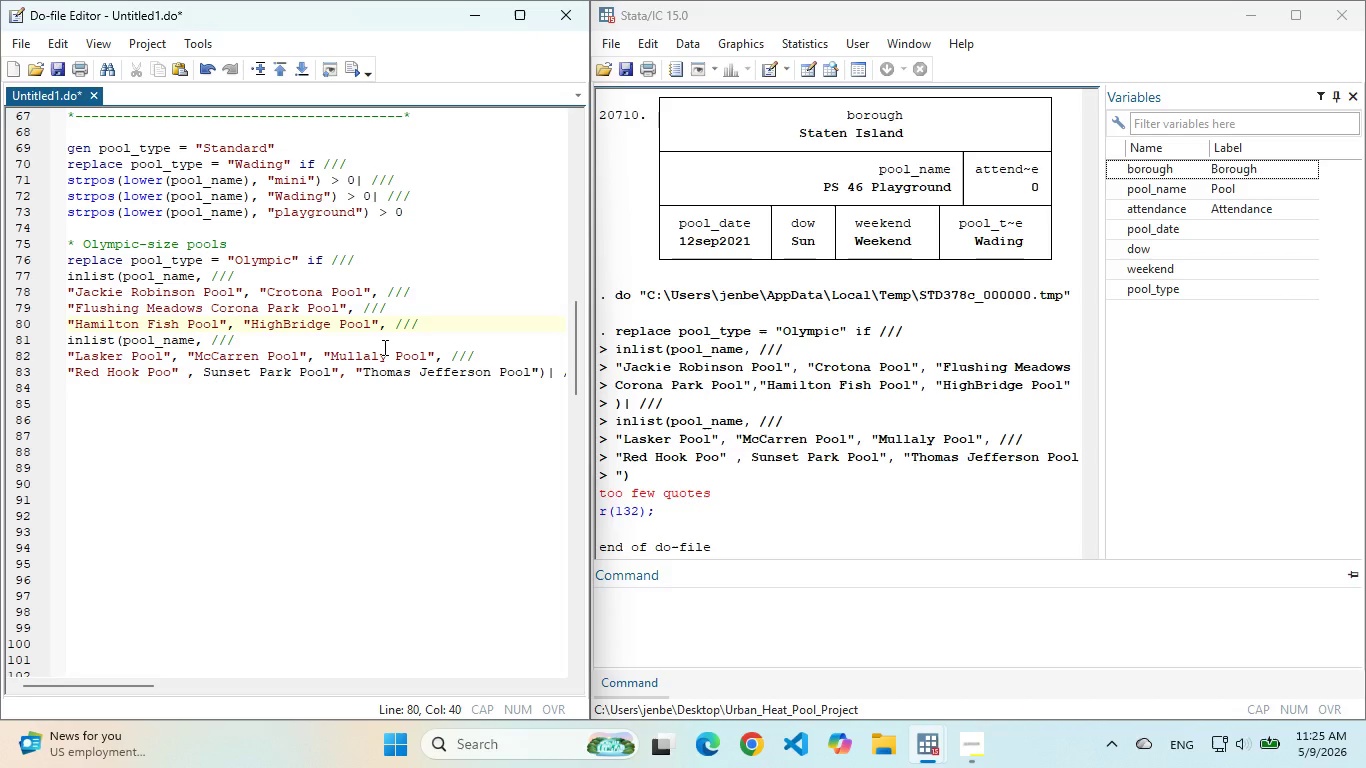 
hold_key(key=ShiftLeft, duration=2.23)
 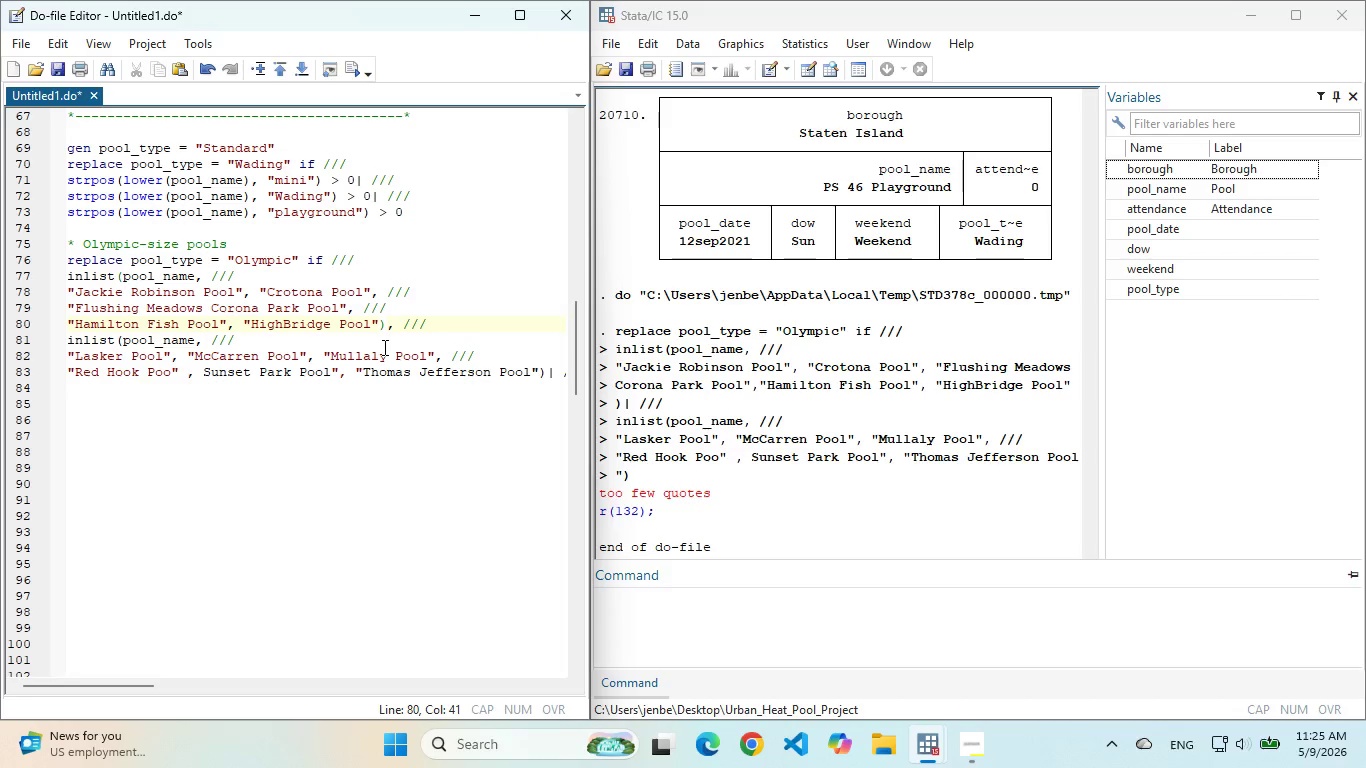 
hold_key(key=0, duration=0.38)
 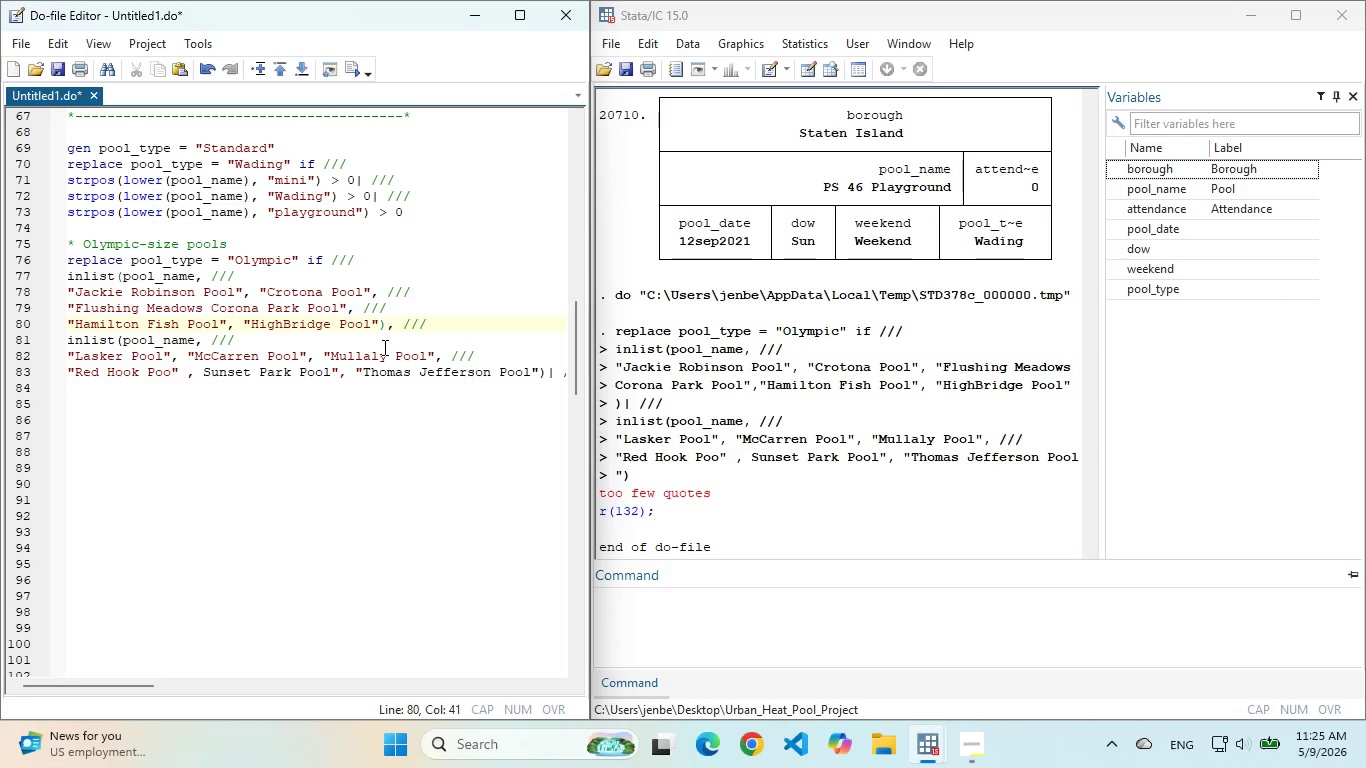 
key(Comma)
 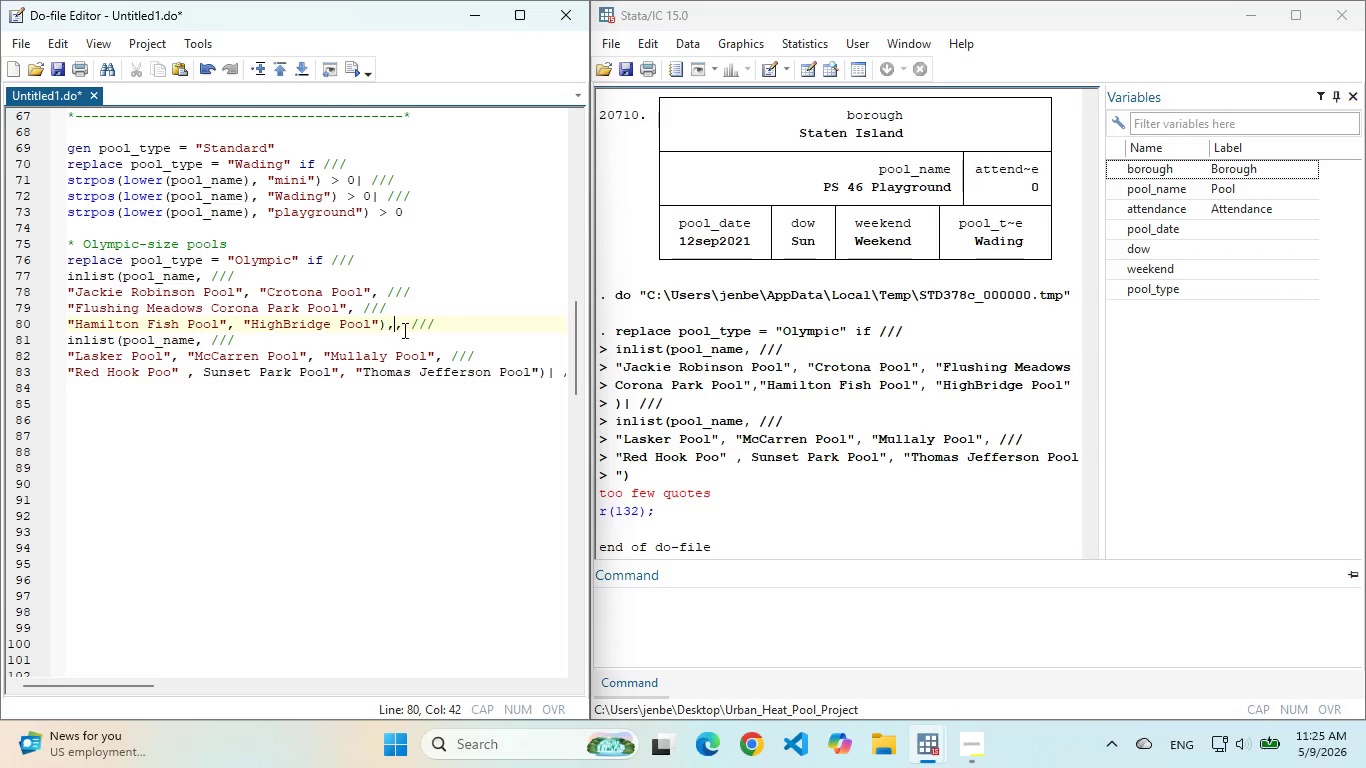 
left_click([403, 330])
 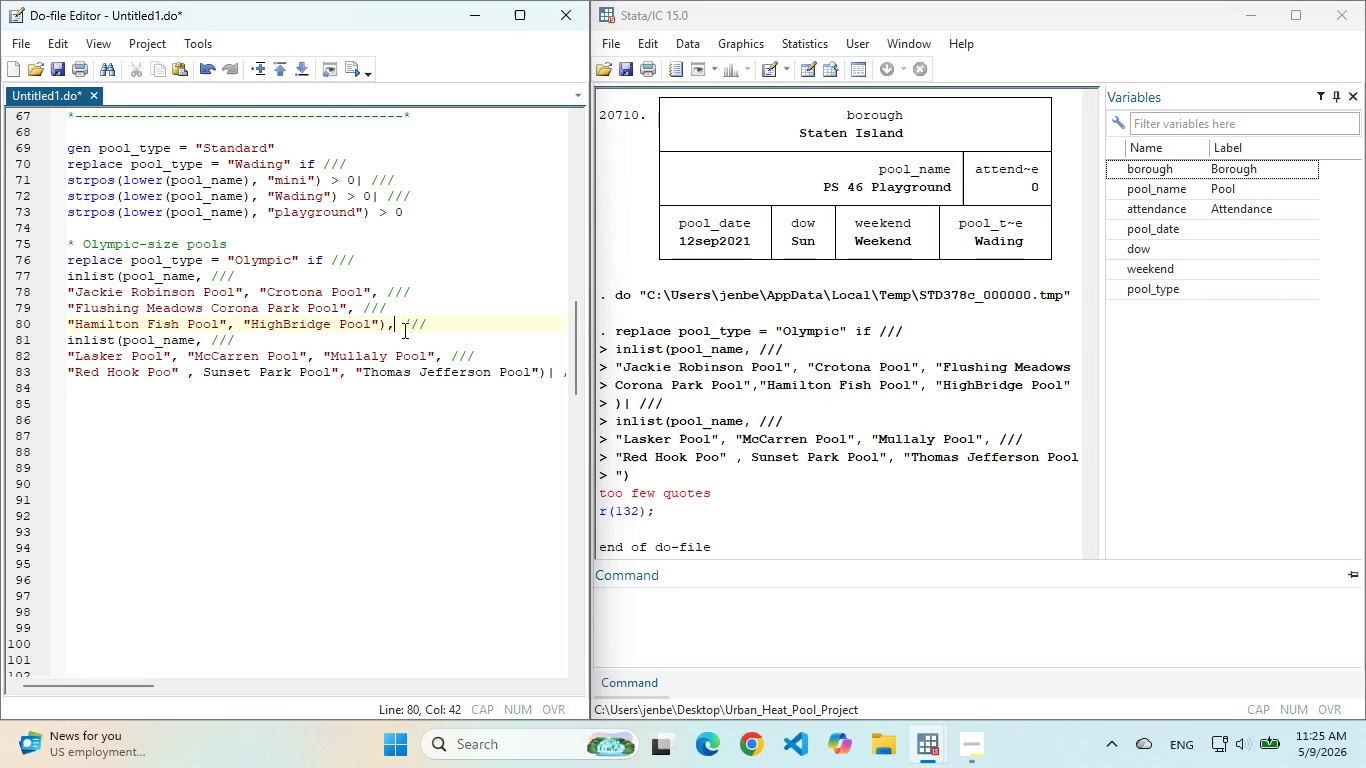 
key(Backspace)
 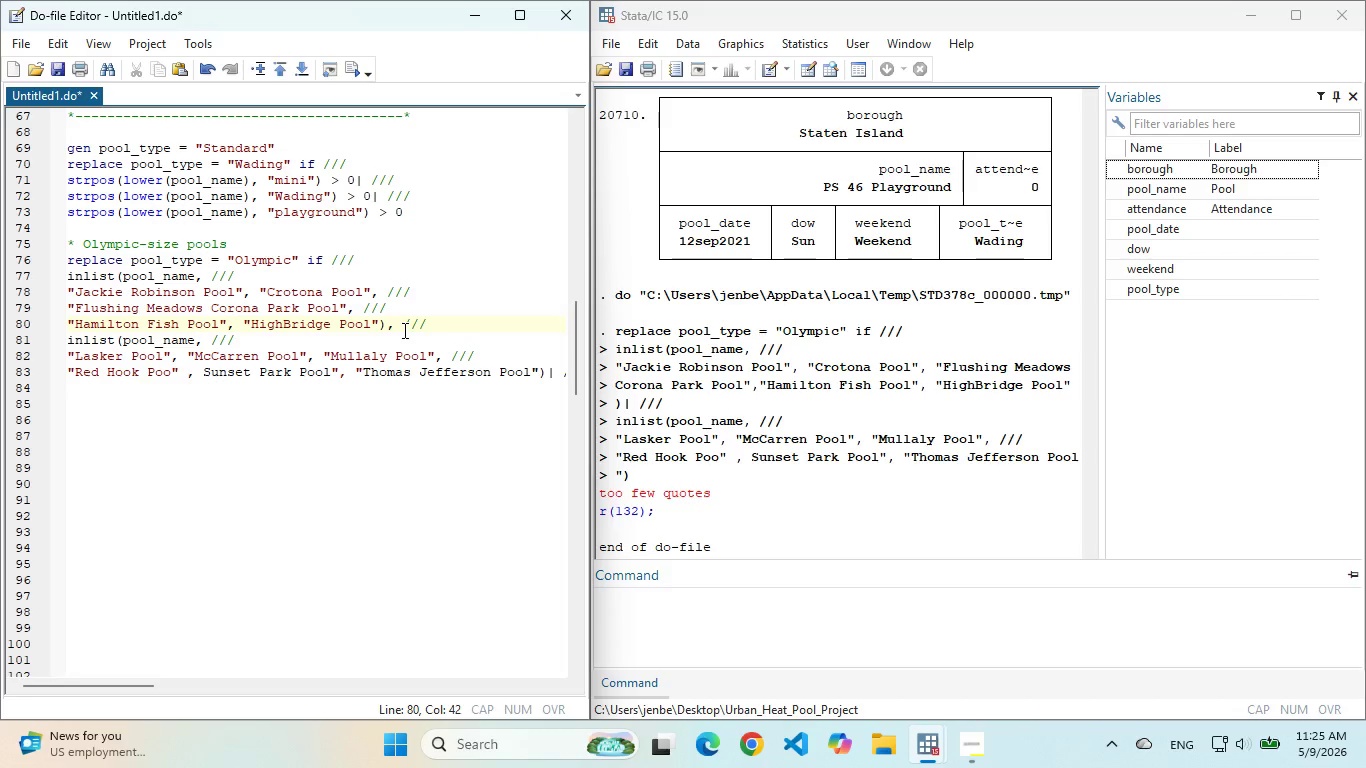 
key(ArrowRight)
 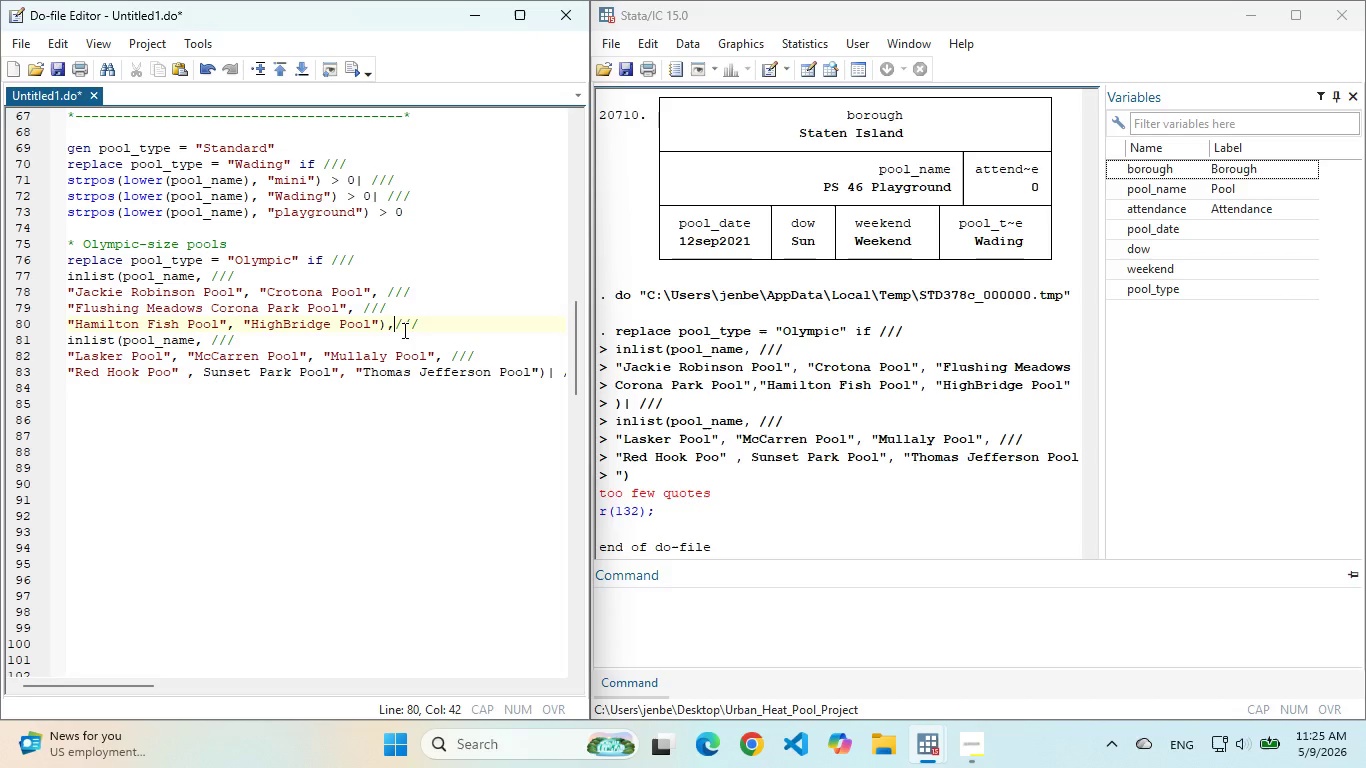 
key(Backspace)
 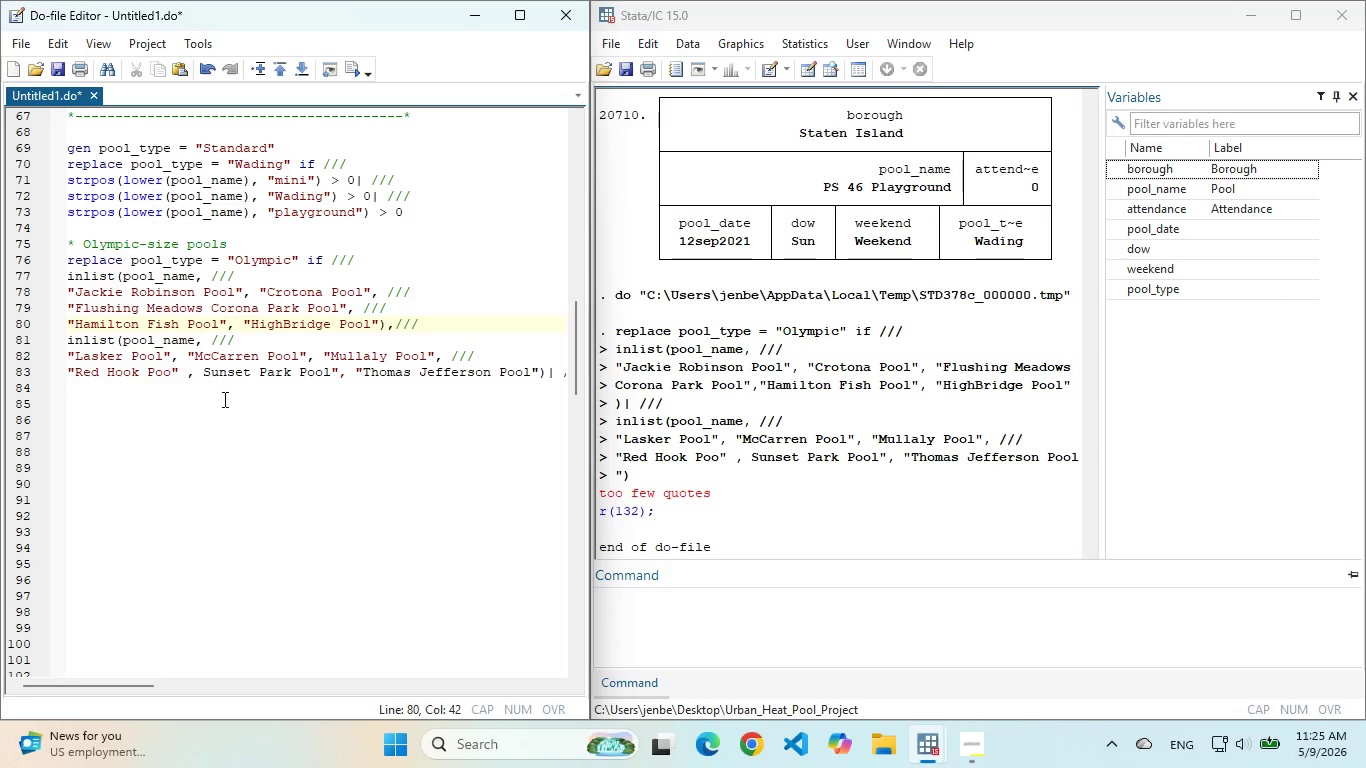 
left_click_drag(start_coordinate=[223, 399], to_coordinate=[39, 263])
 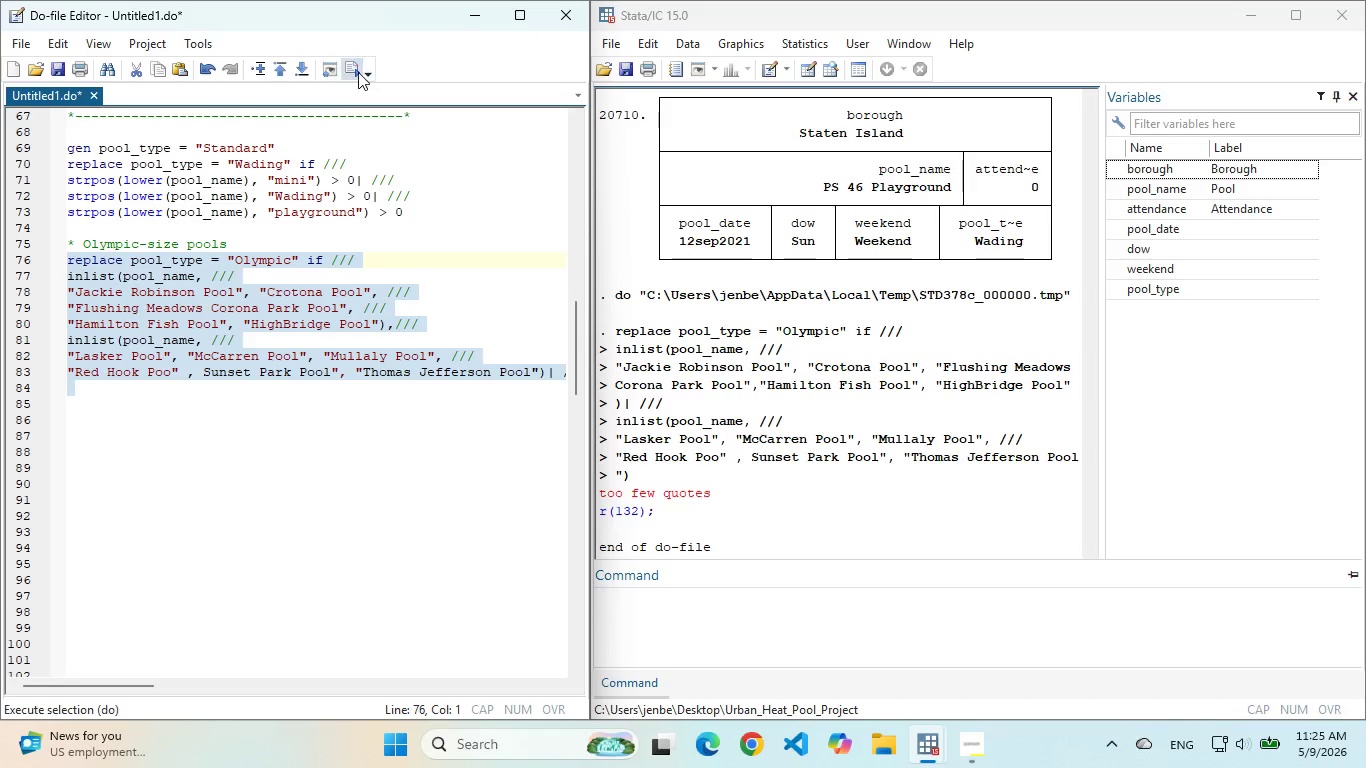 
left_click([356, 72])
 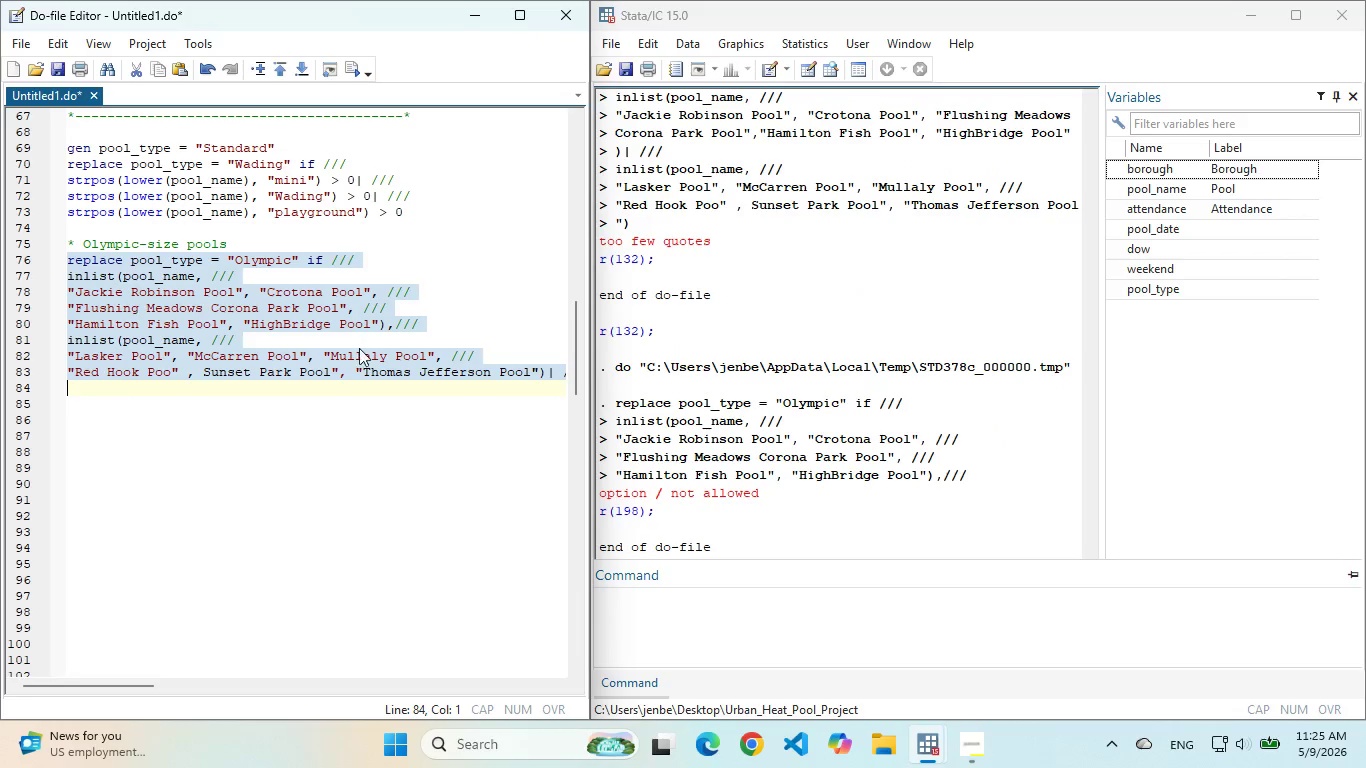 
left_click([328, 394])
 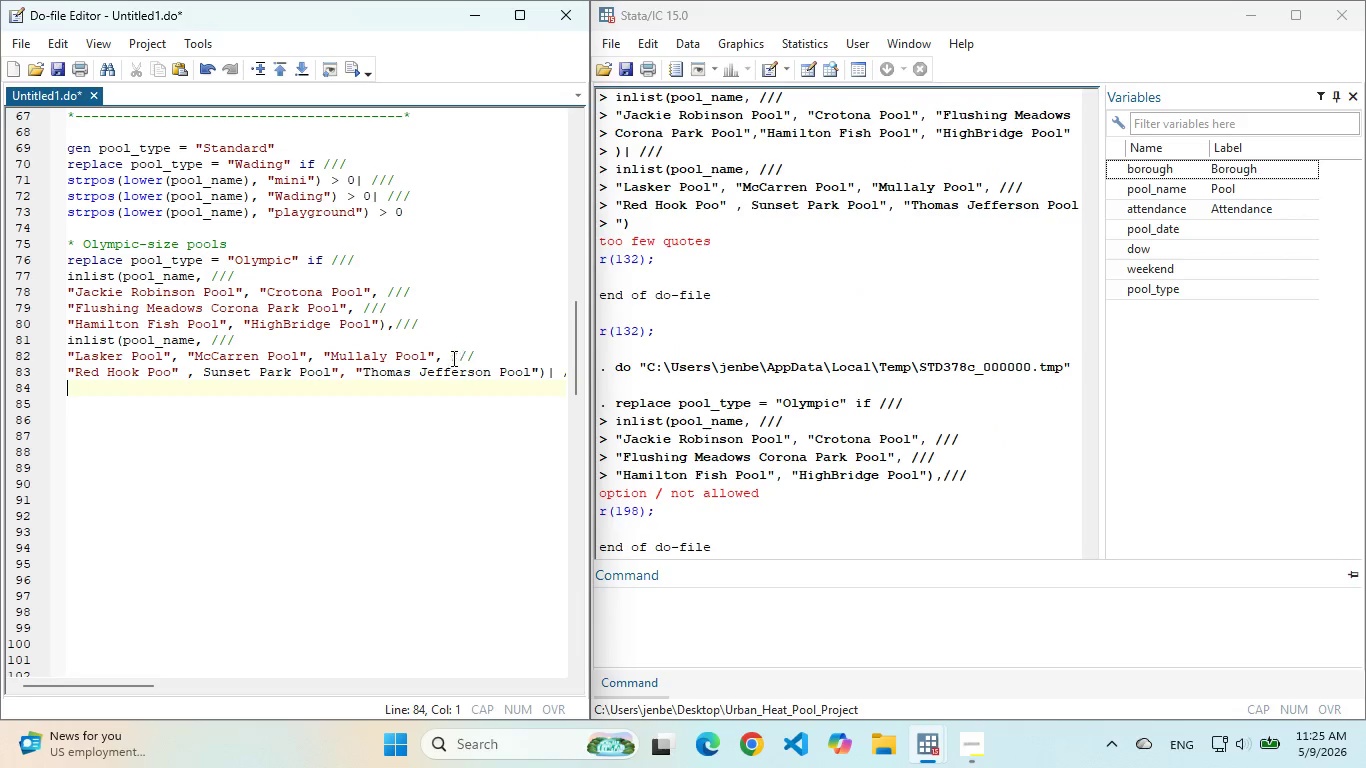 
left_click([450, 357])
 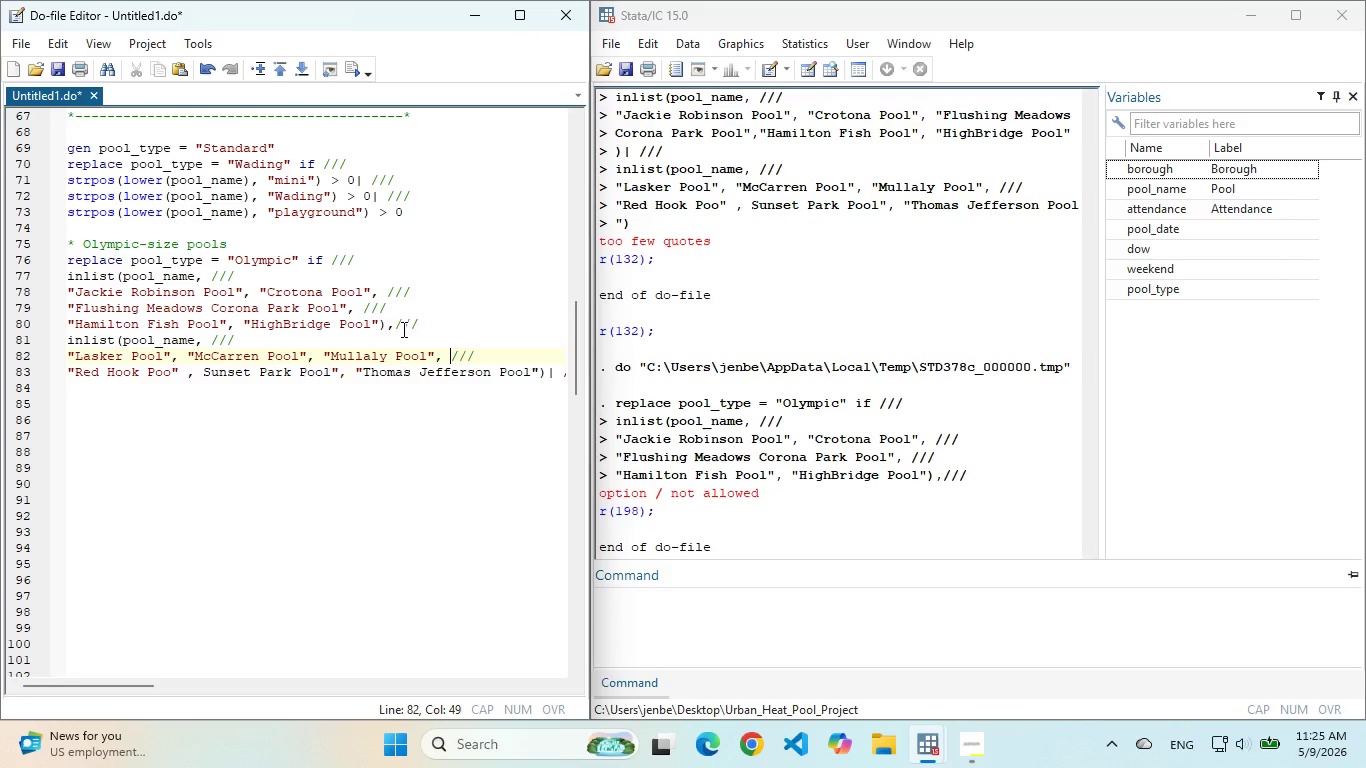 
left_click([392, 328])
 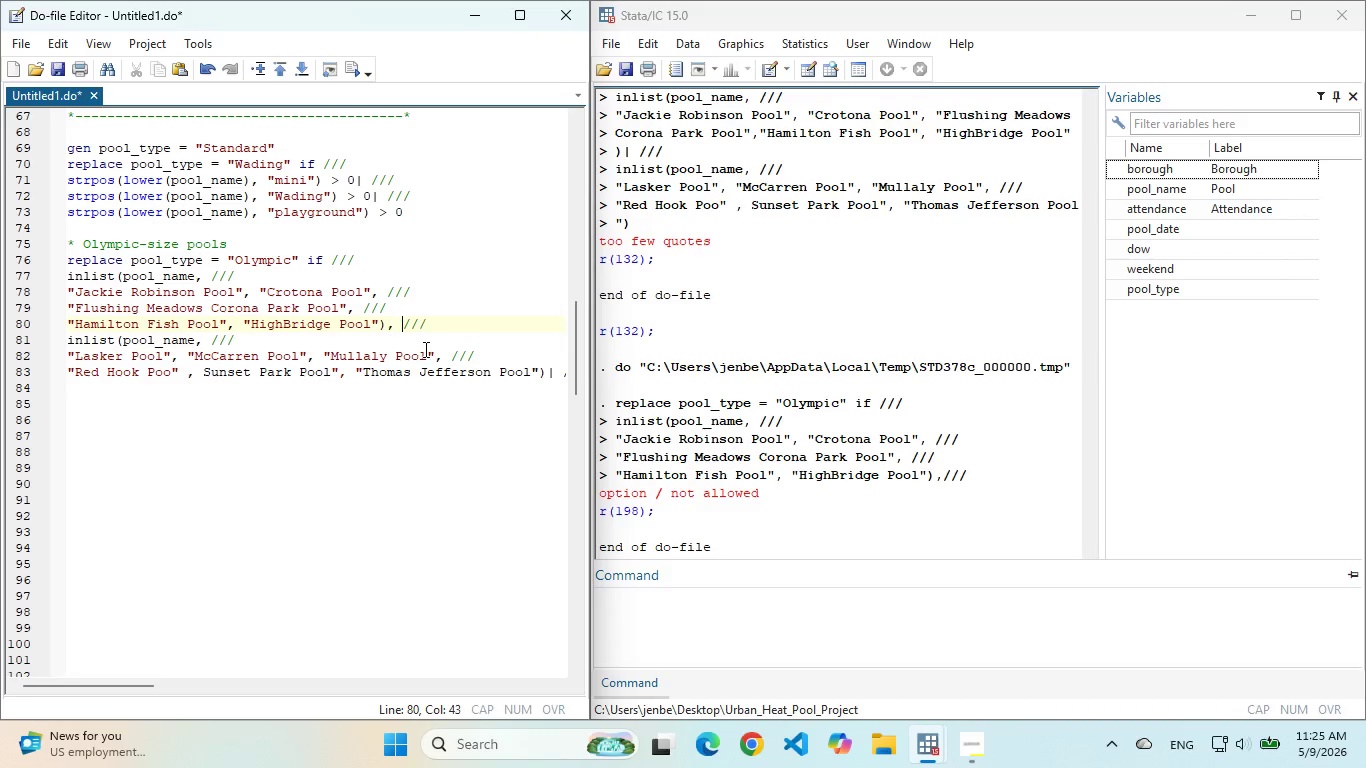 
key(Space)
 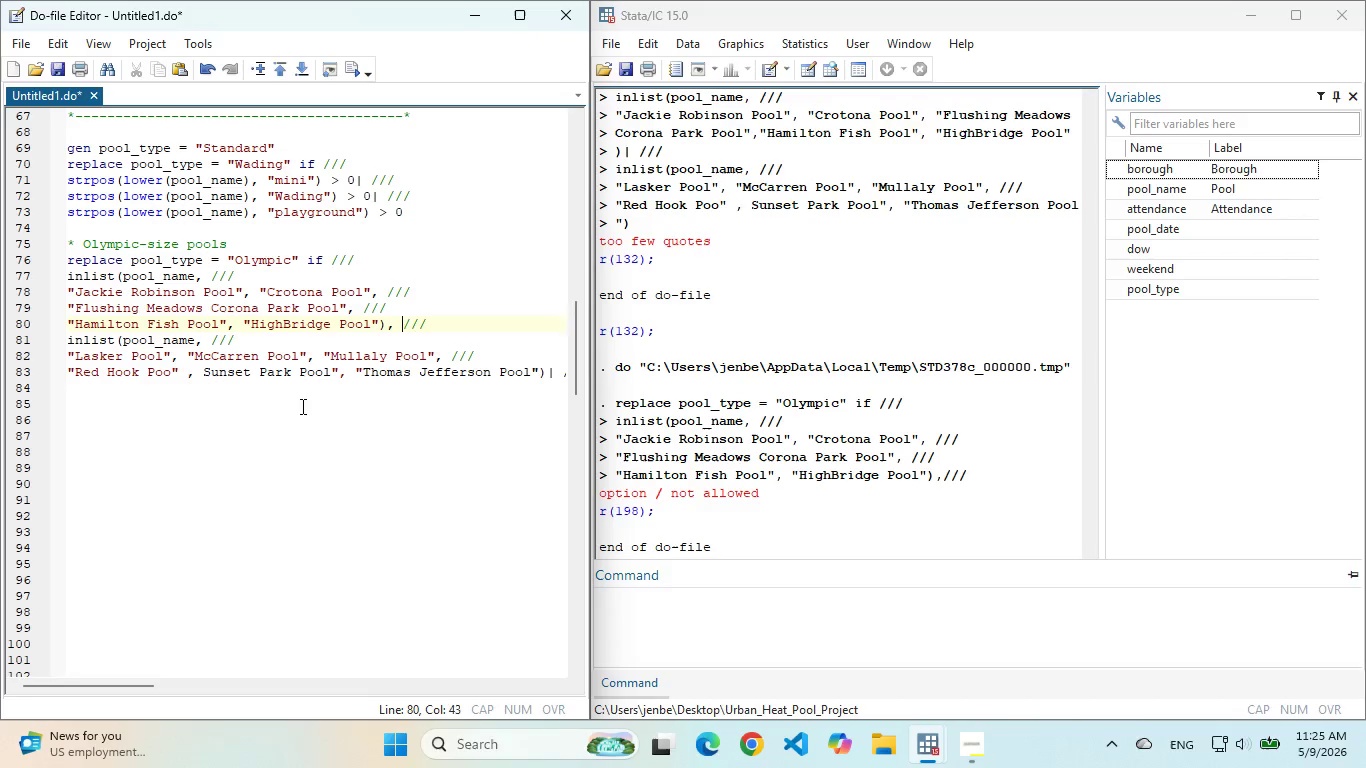 
left_click_drag(start_coordinate=[308, 406], to_coordinate=[18, 262])
 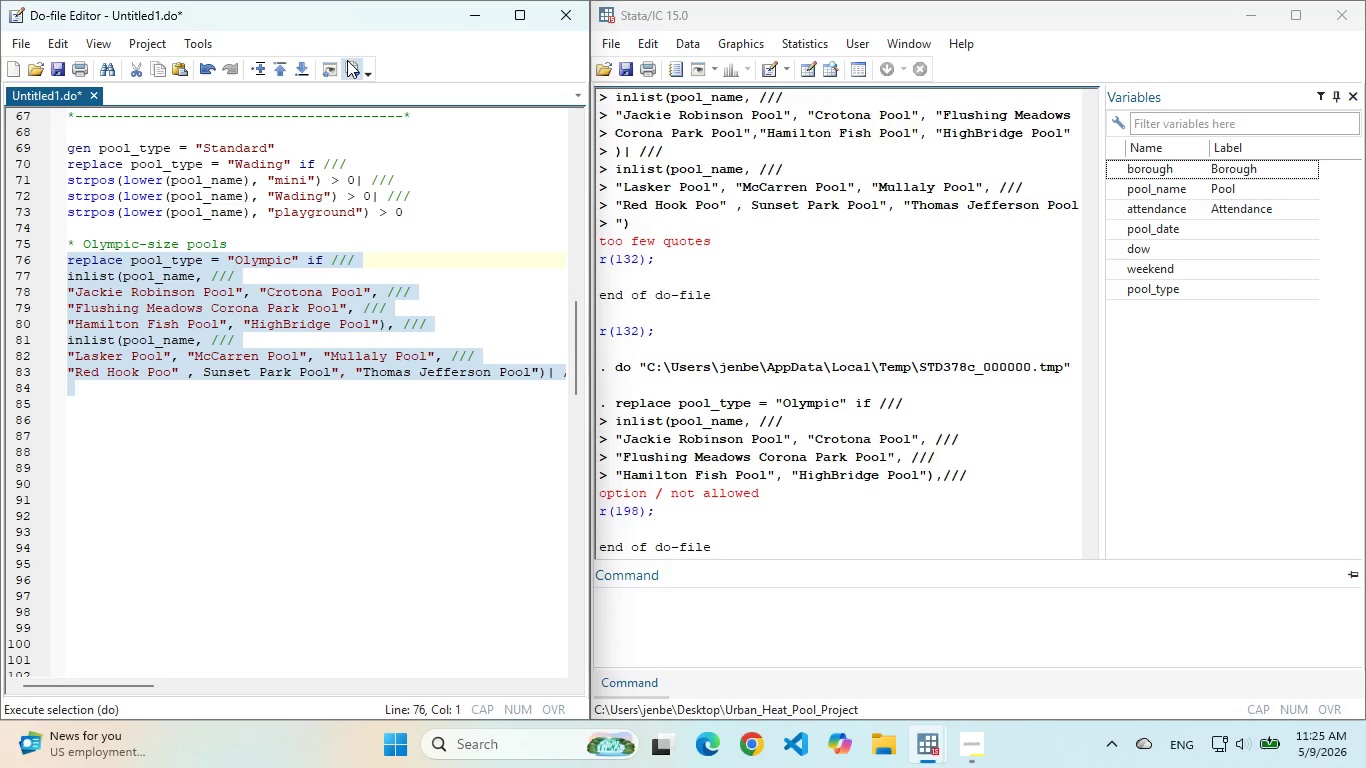 
left_click([348, 60])
 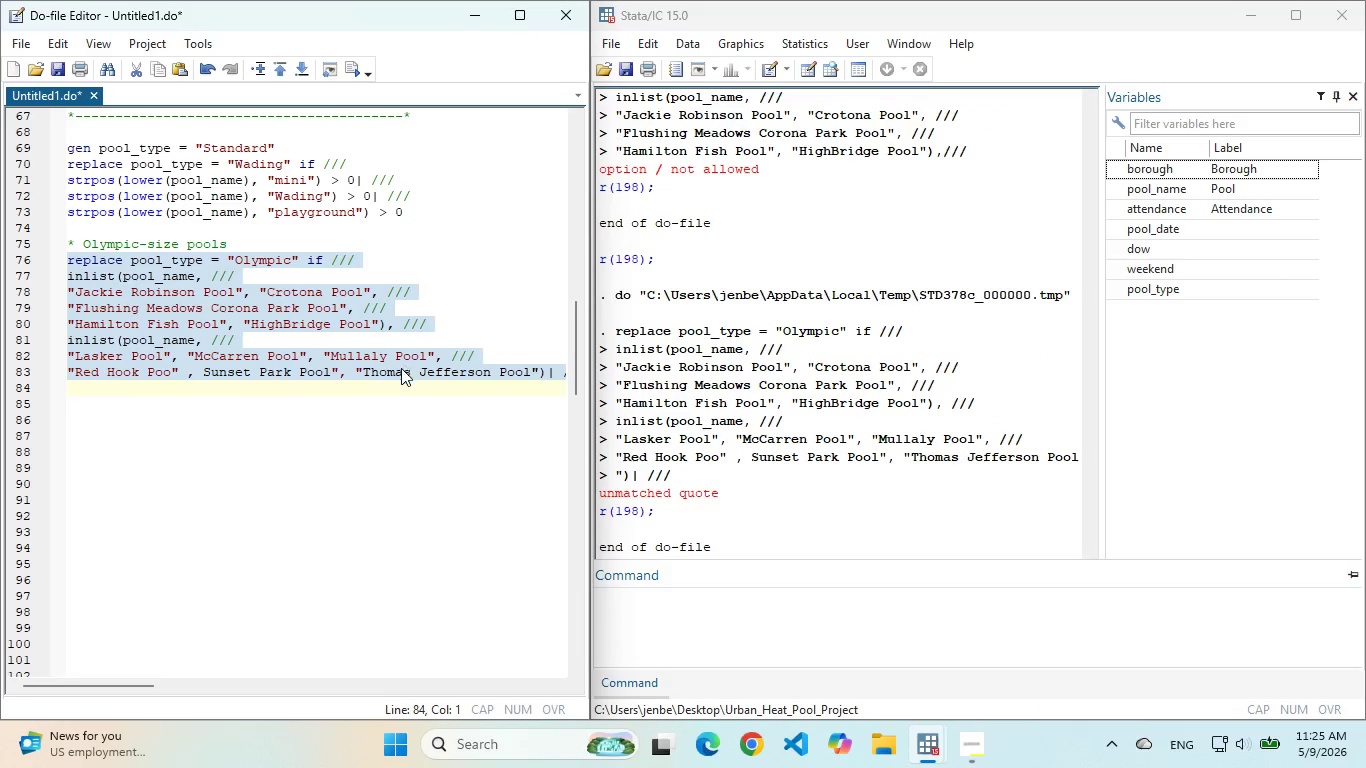 
left_click([427, 394])
 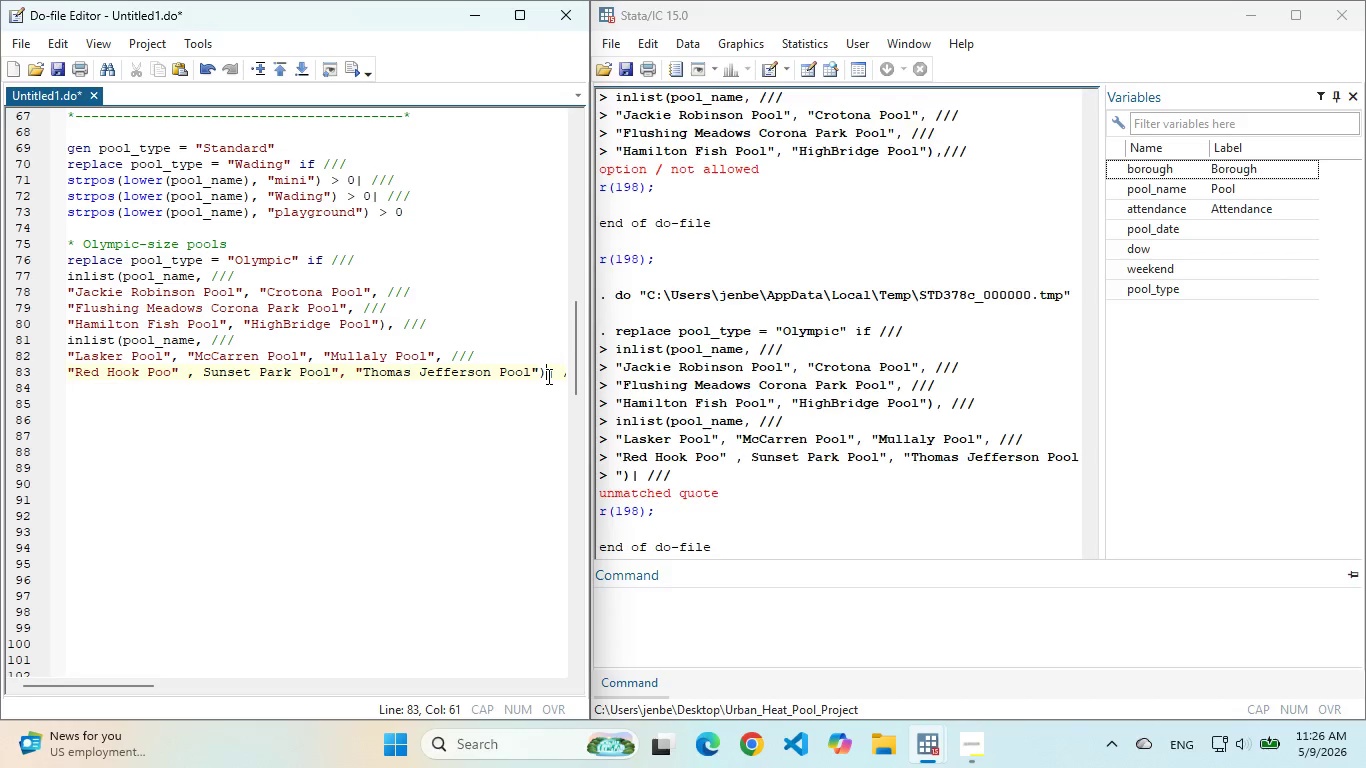 
wait(7.08)
 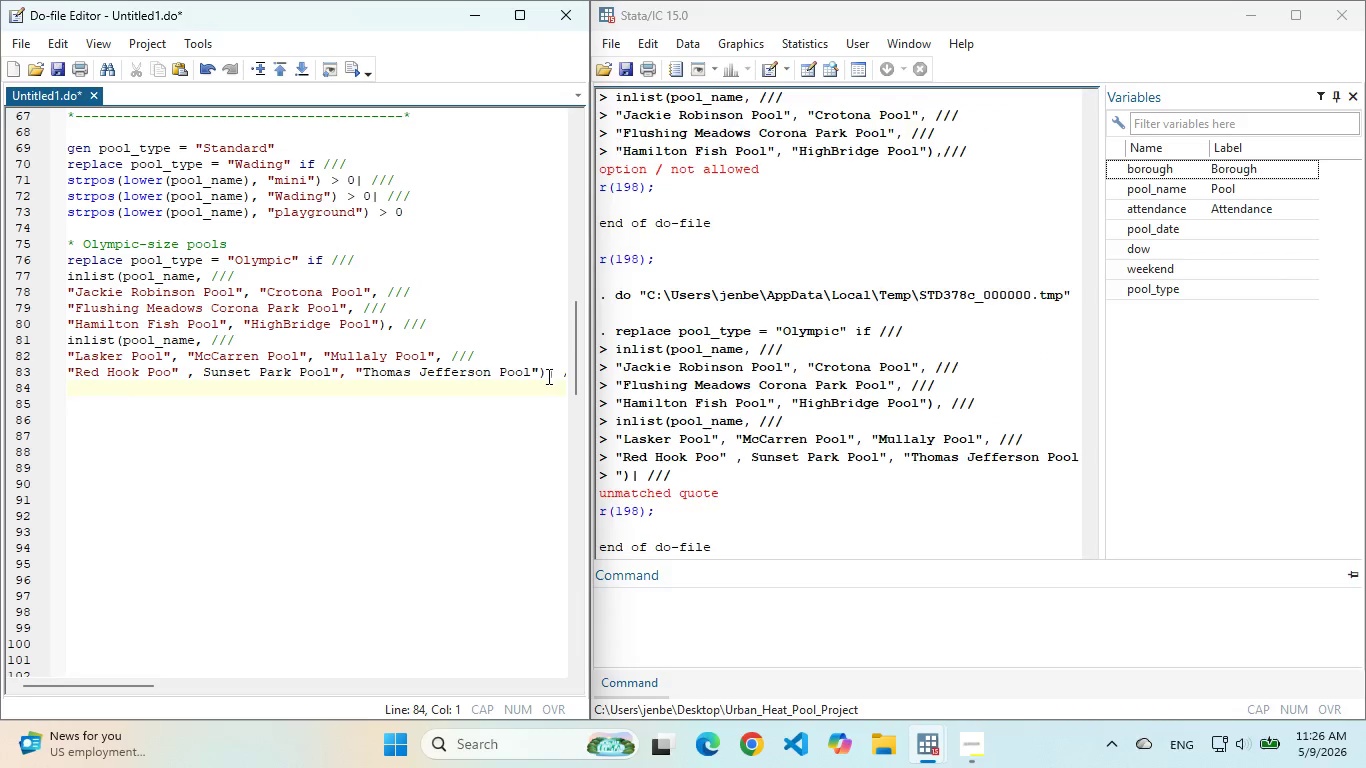 
left_click([547, 376])
 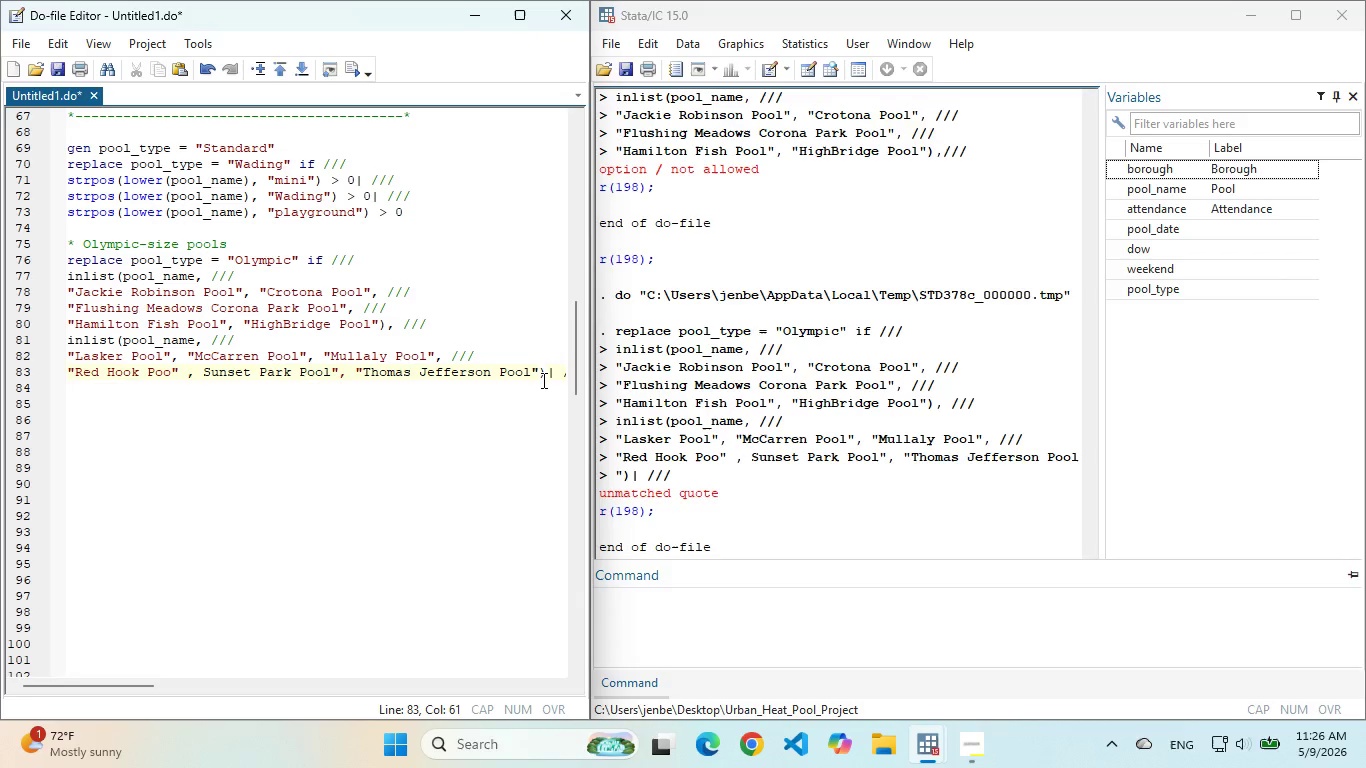 
wait(10.17)
 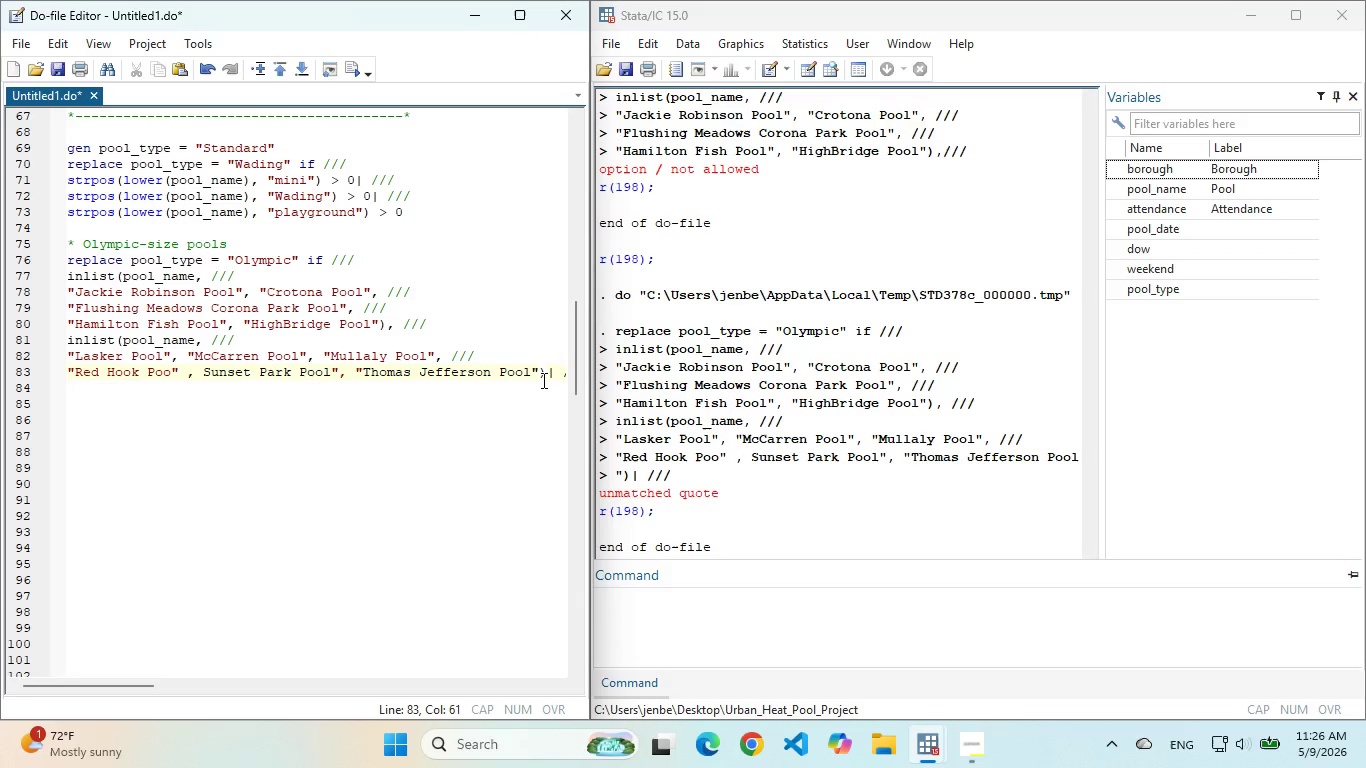 
left_click([402, 322])
 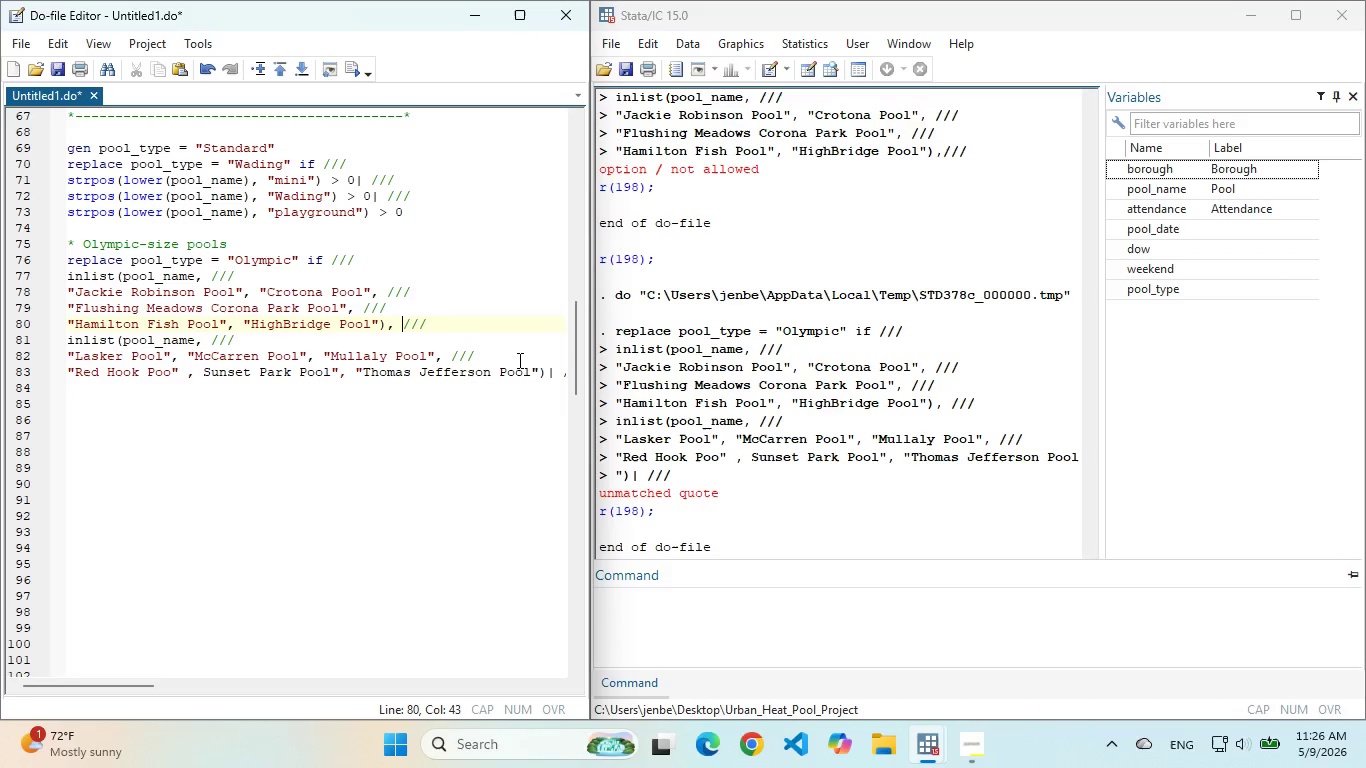 
wait(5.61)
 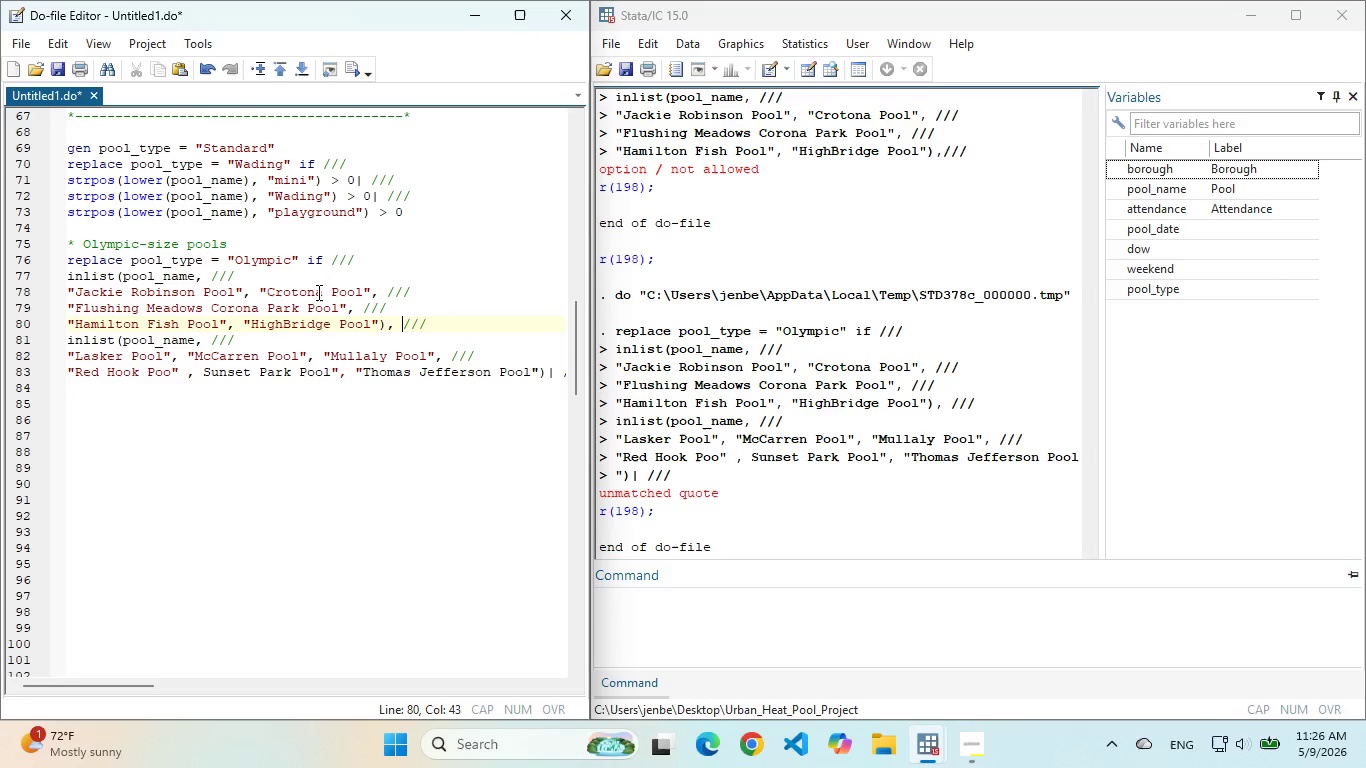 
left_click([556, 378])
 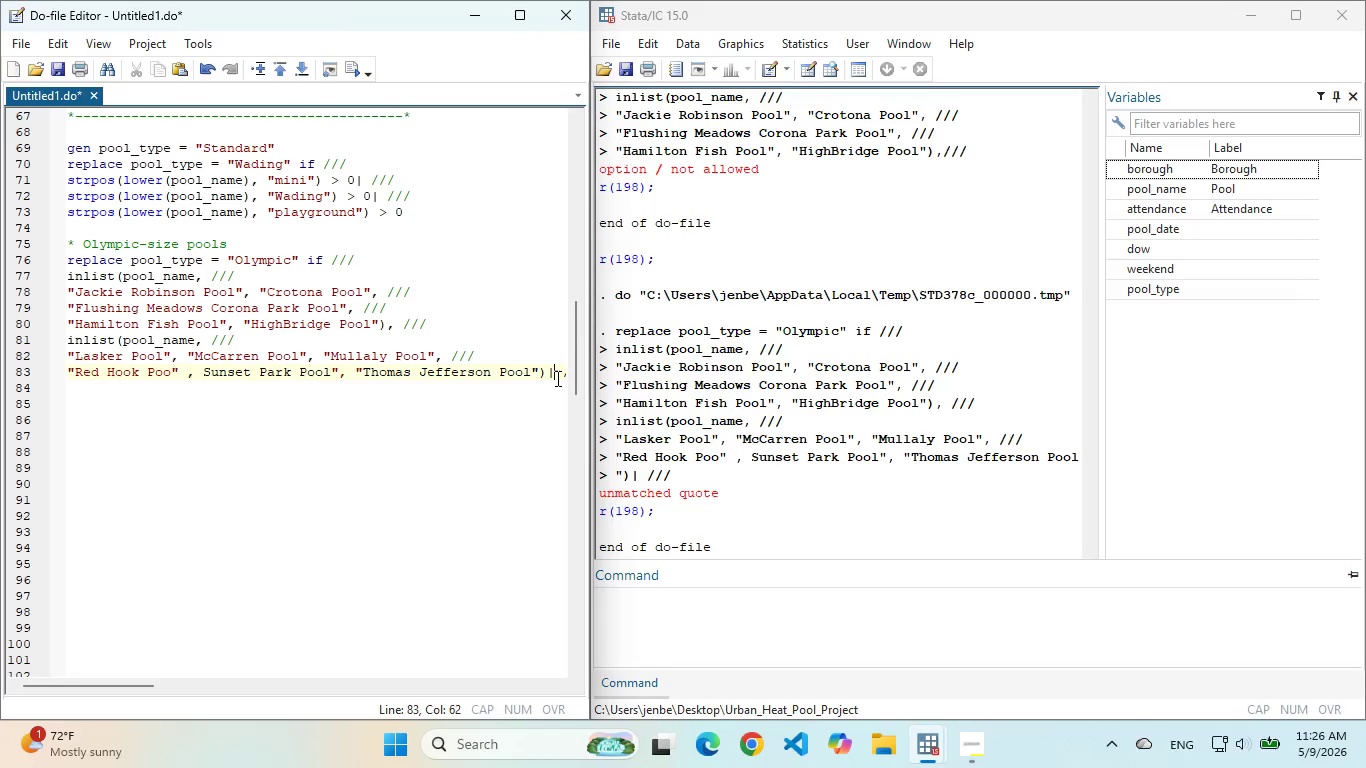 
key(Backspace)
 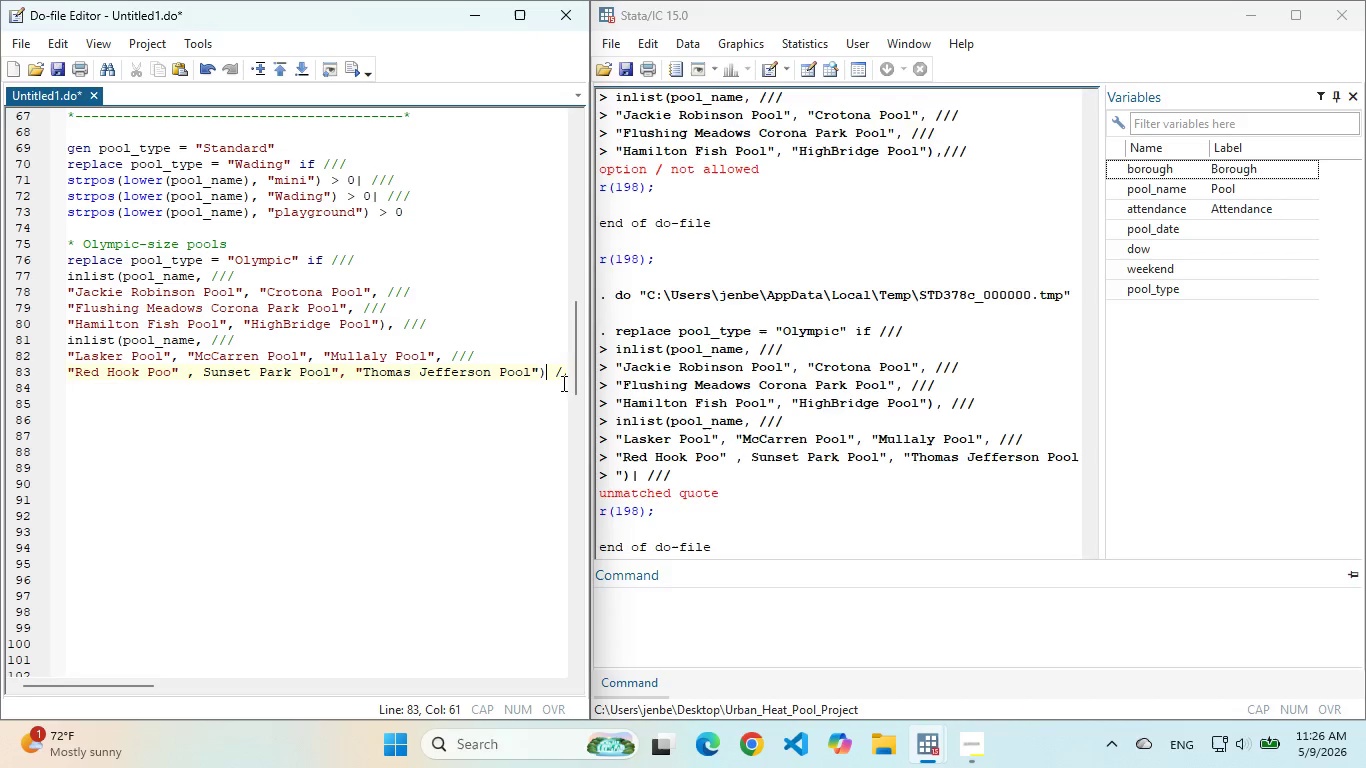 
left_click_drag(start_coordinate=[554, 372], to_coordinate=[597, 378])
 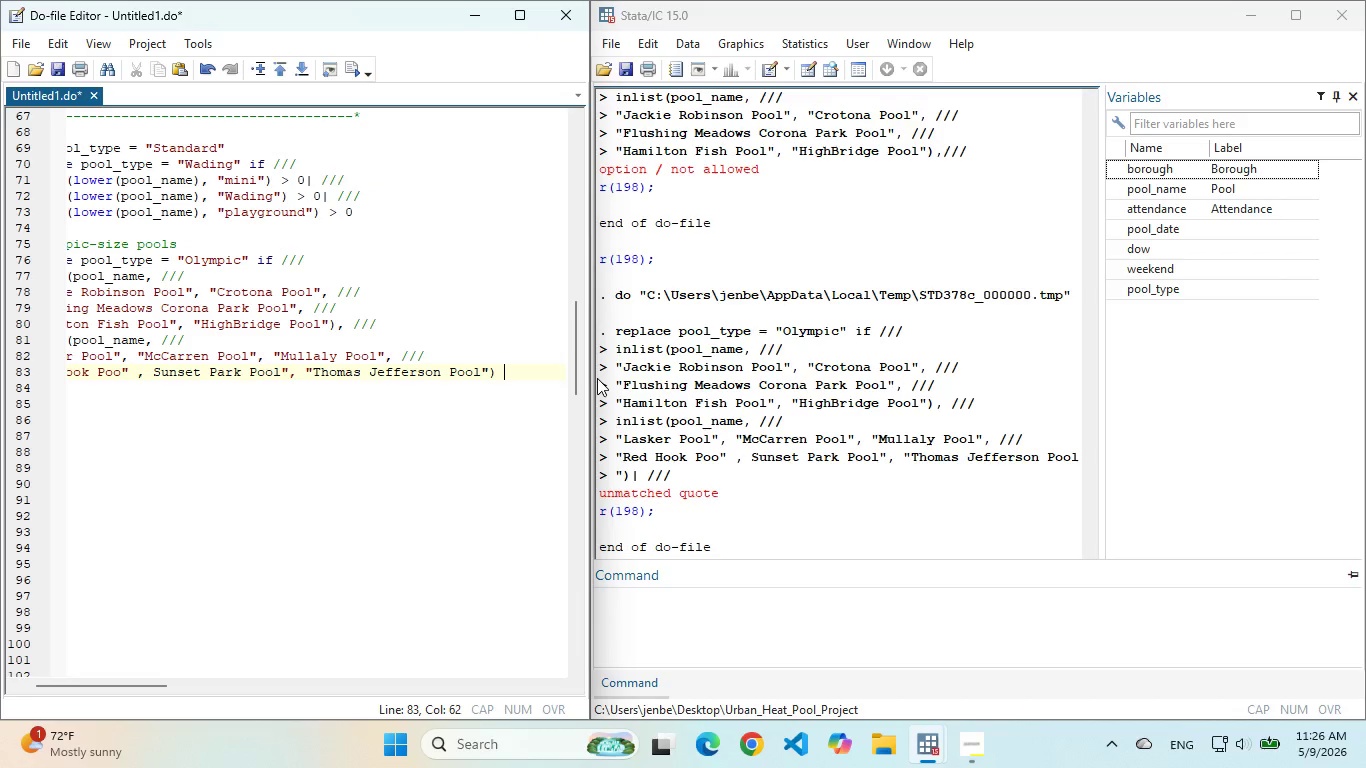 
key(Backspace)
 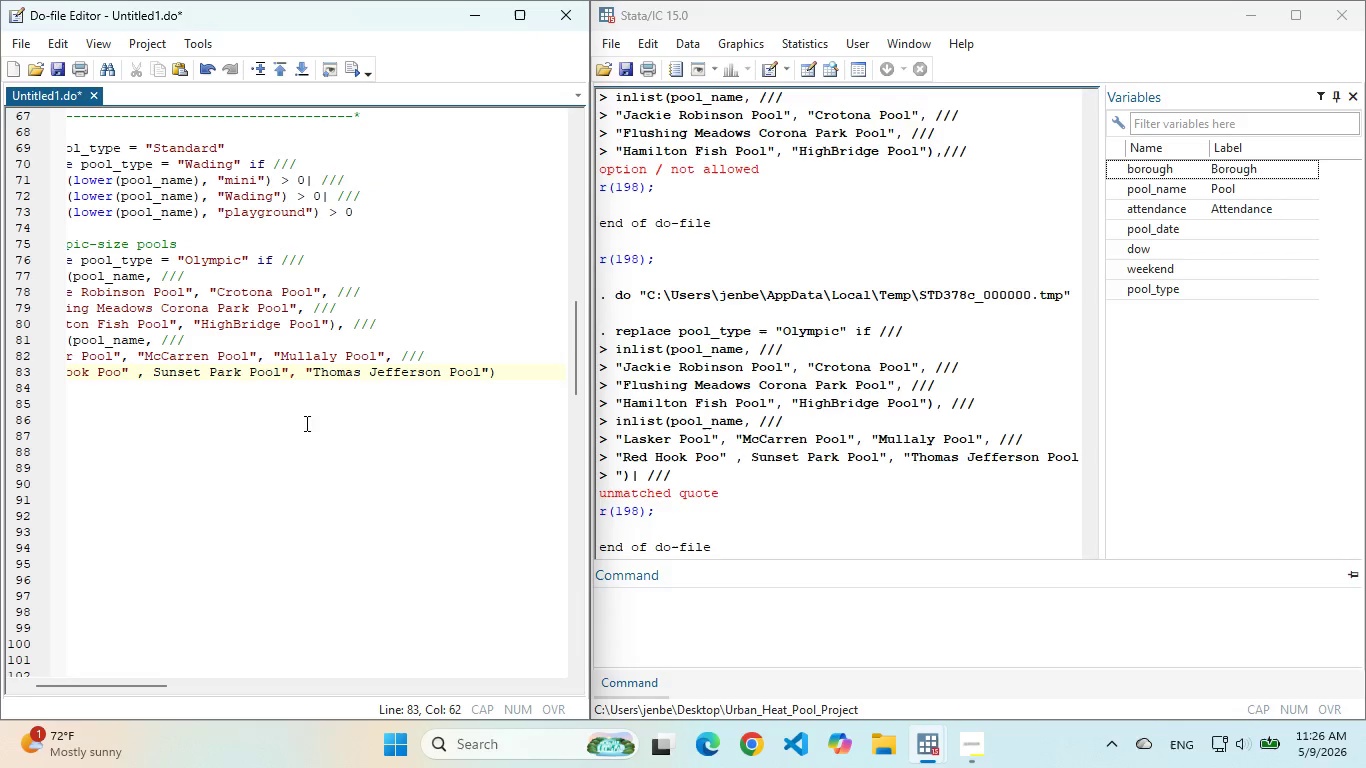 
left_click_drag(start_coordinate=[296, 427], to_coordinate=[47, 266])
 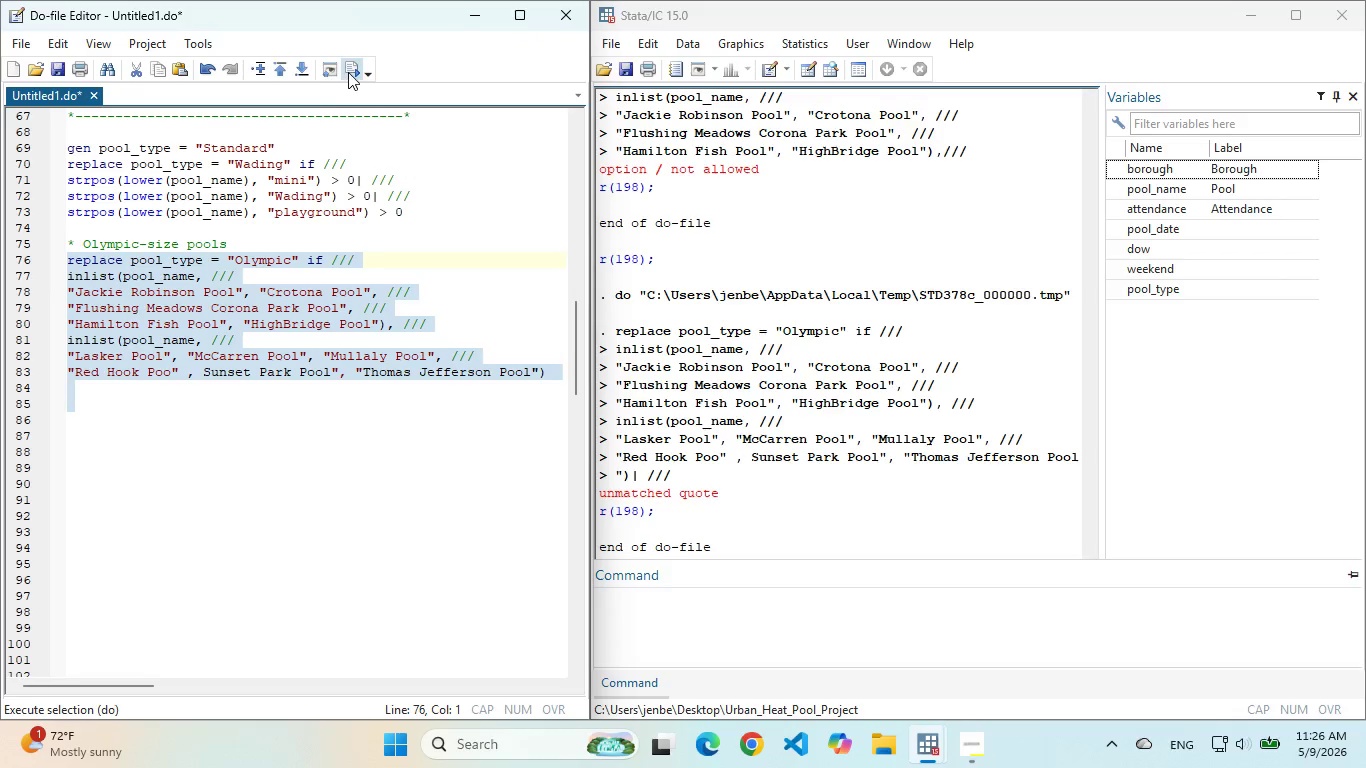 
left_click([348, 72])
 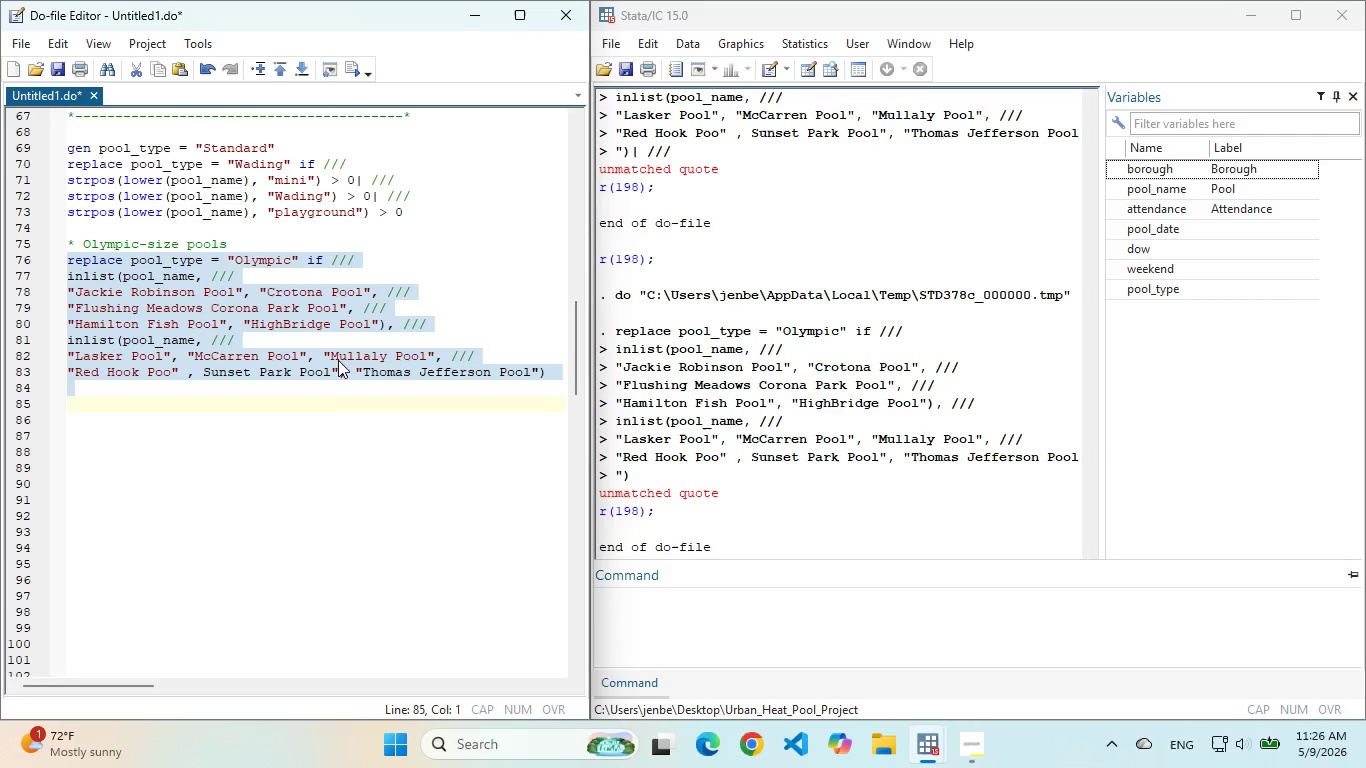 
wait(6.27)
 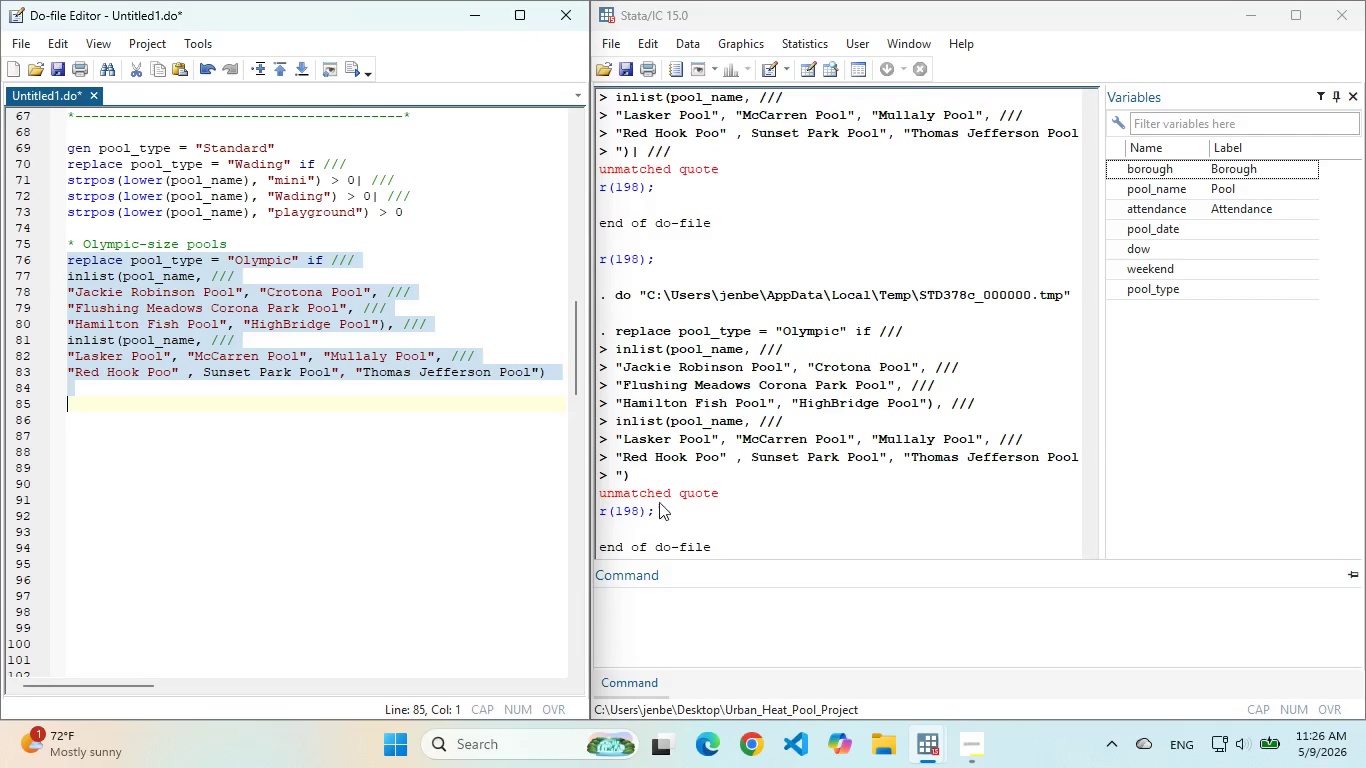 
left_click([419, 374])
 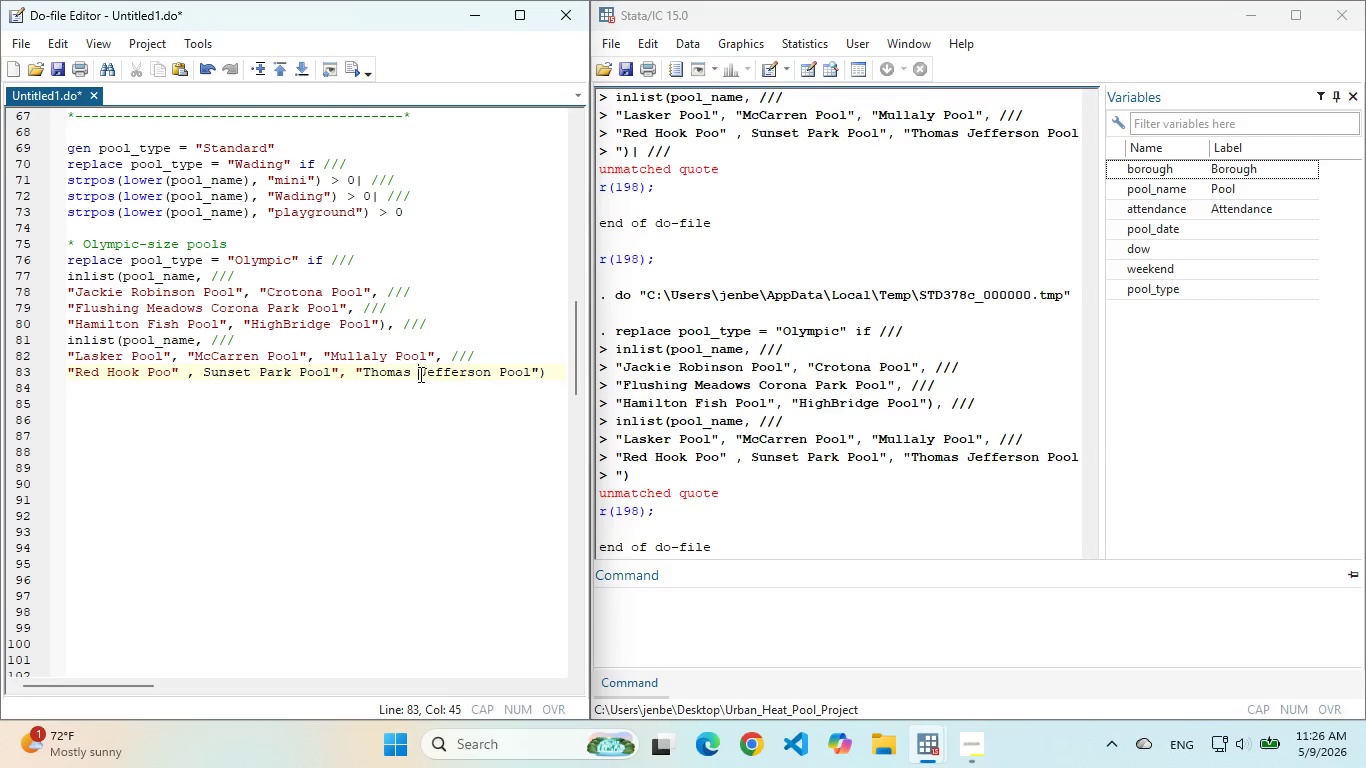 
double_click([419, 374])
 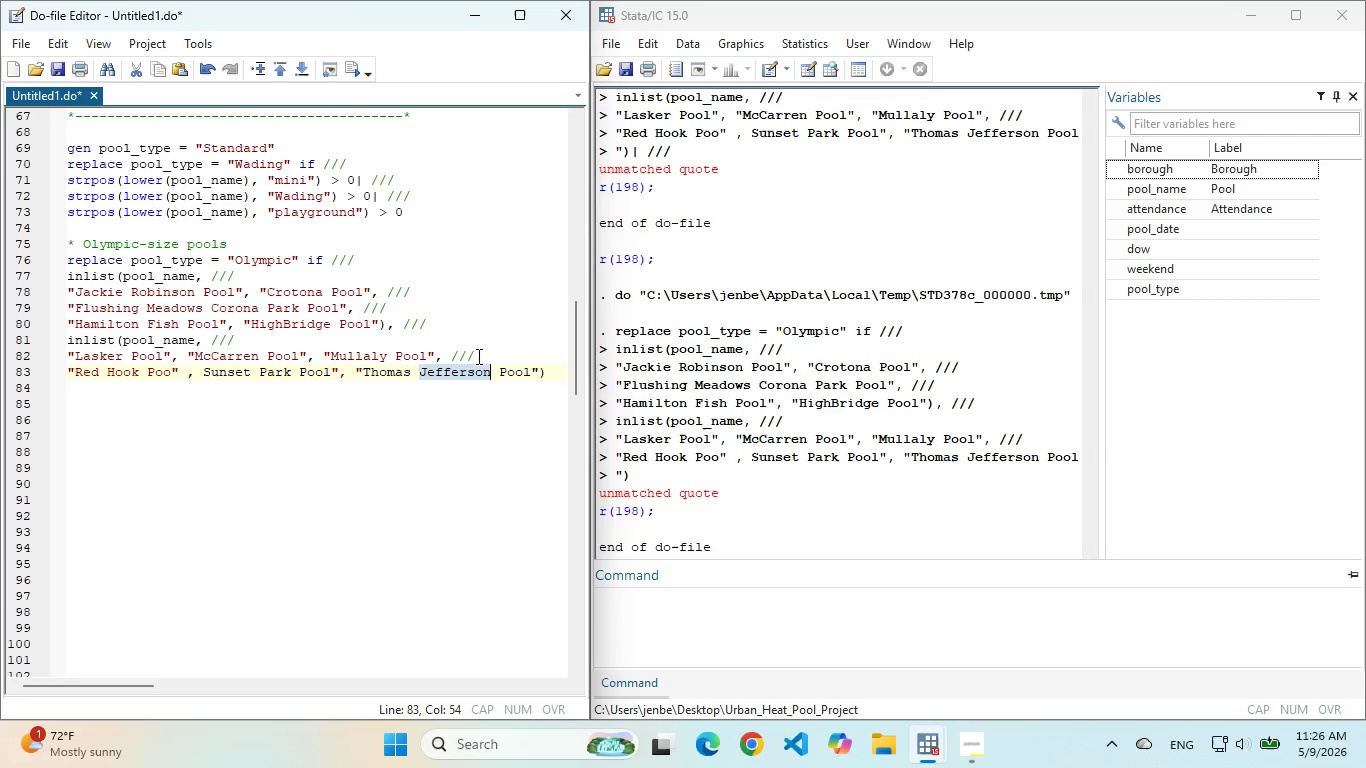 
left_click([477, 355])
 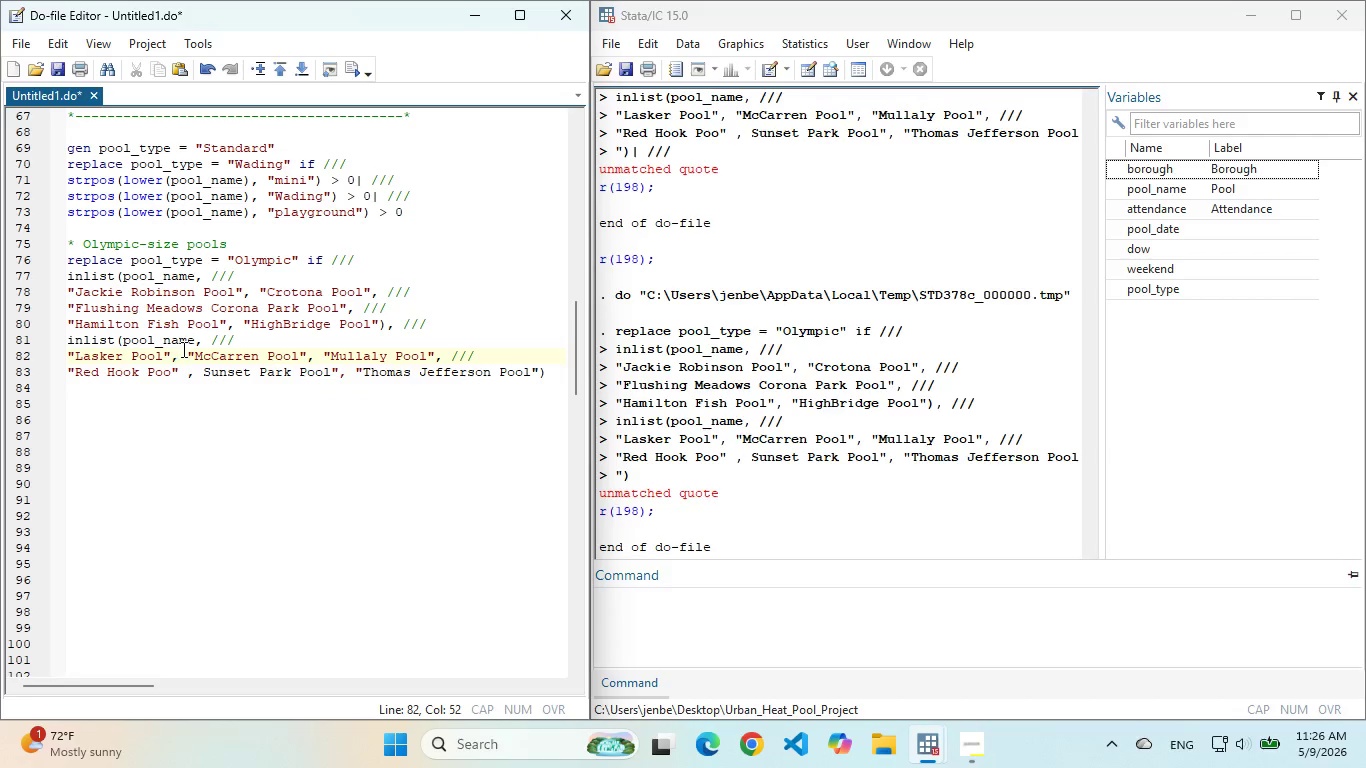 
wait(8.39)
 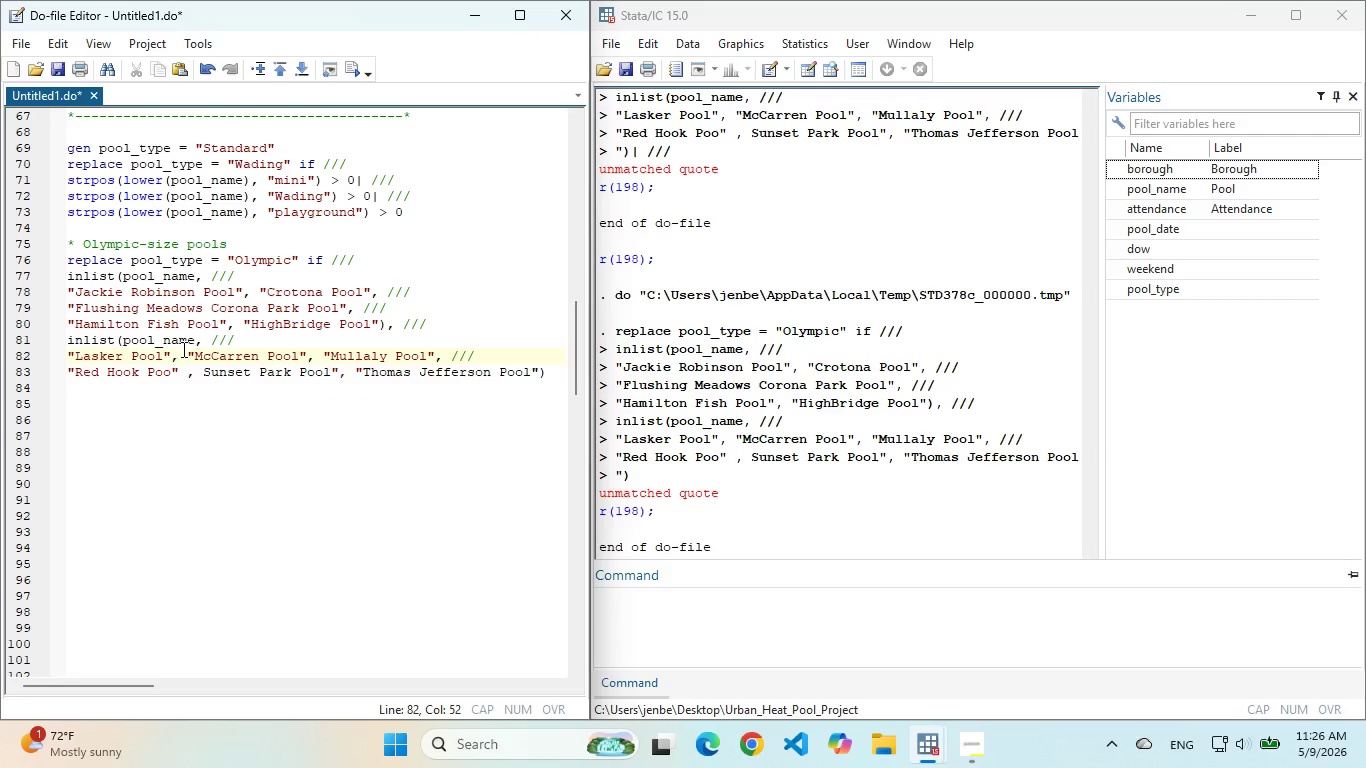 
left_click([119, 340])
 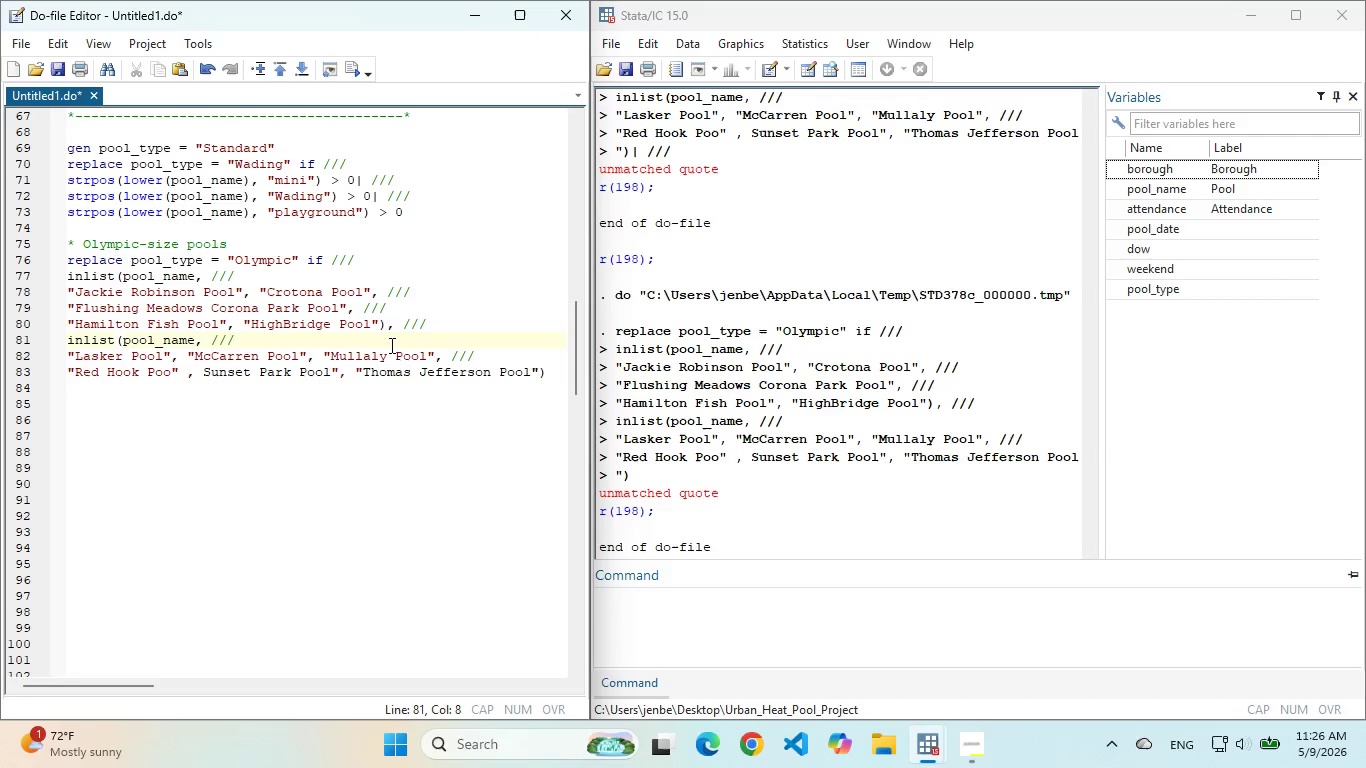 
left_click([385, 327])
 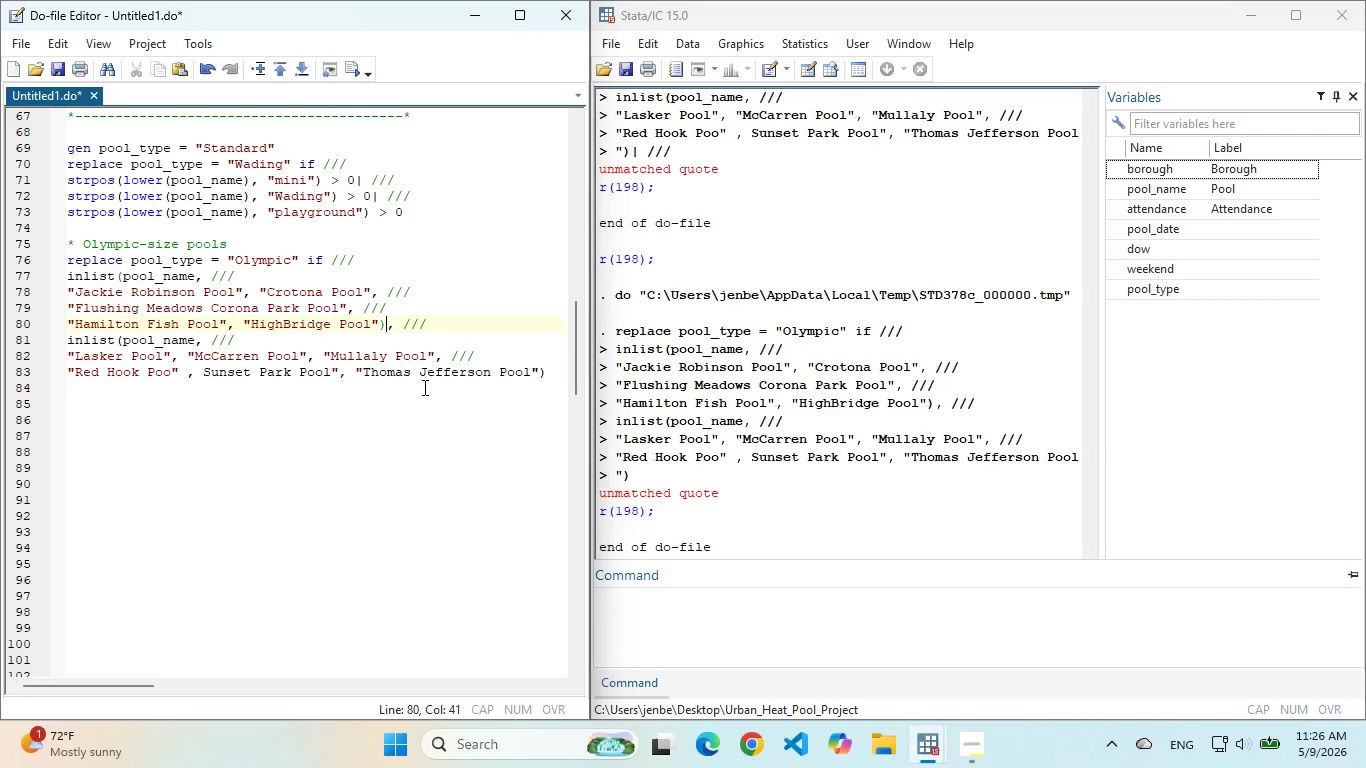 
key(Shift+Backslash)
 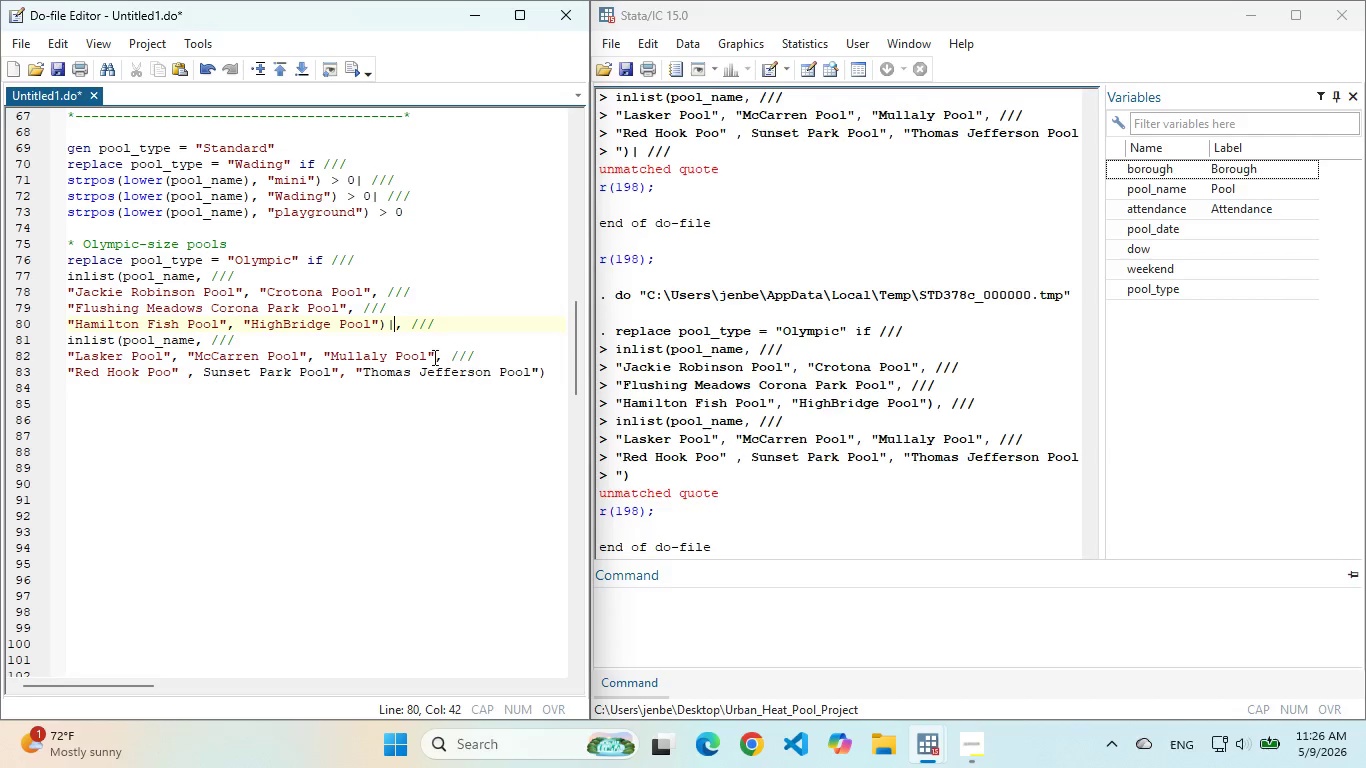 
left_click([411, 330])
 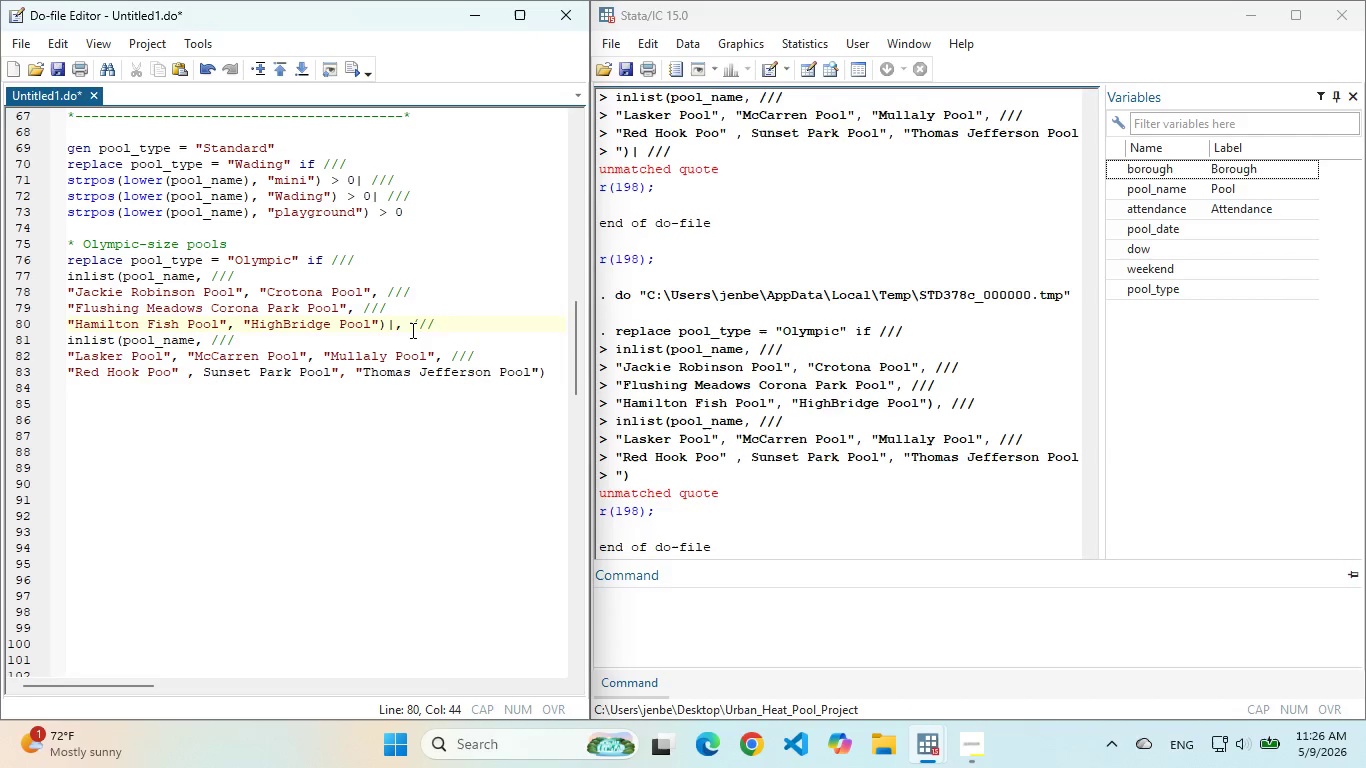 
key(Backspace)
 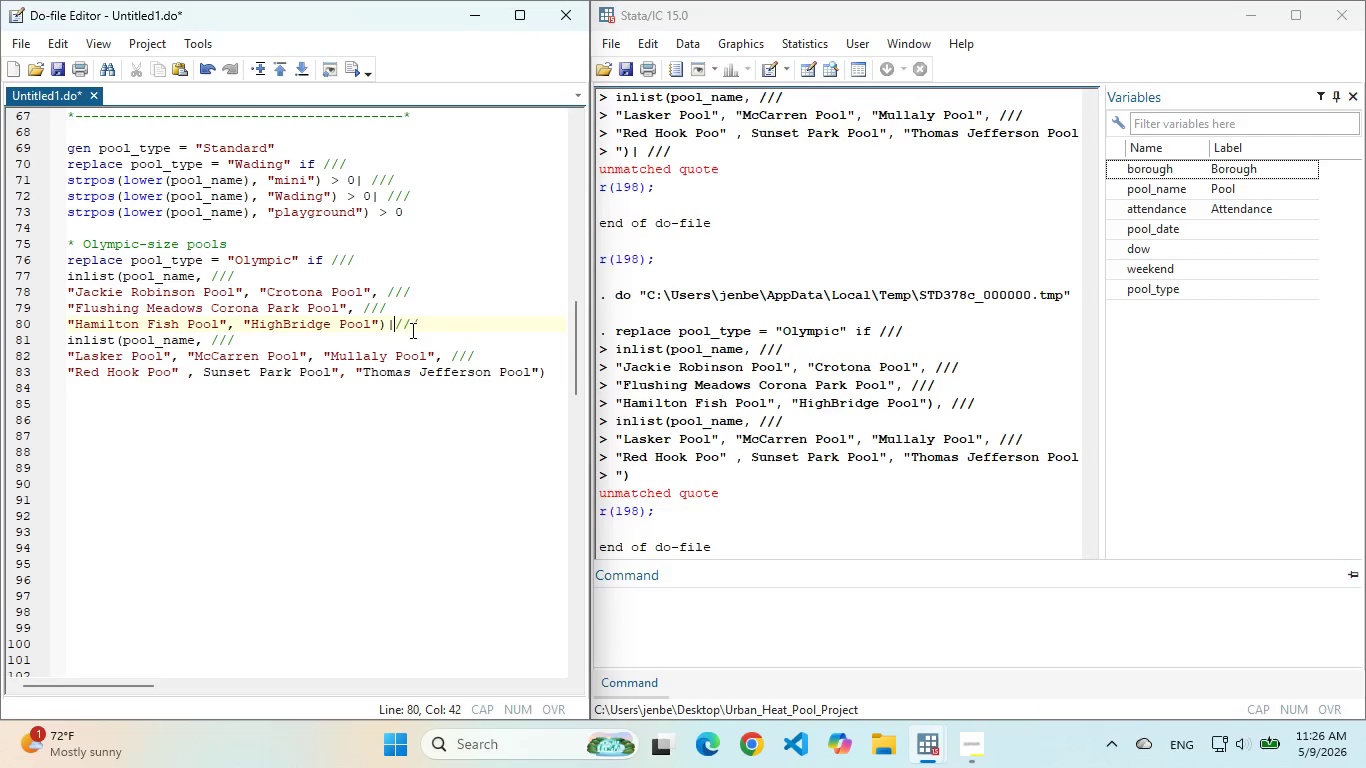 
key(Backspace)
 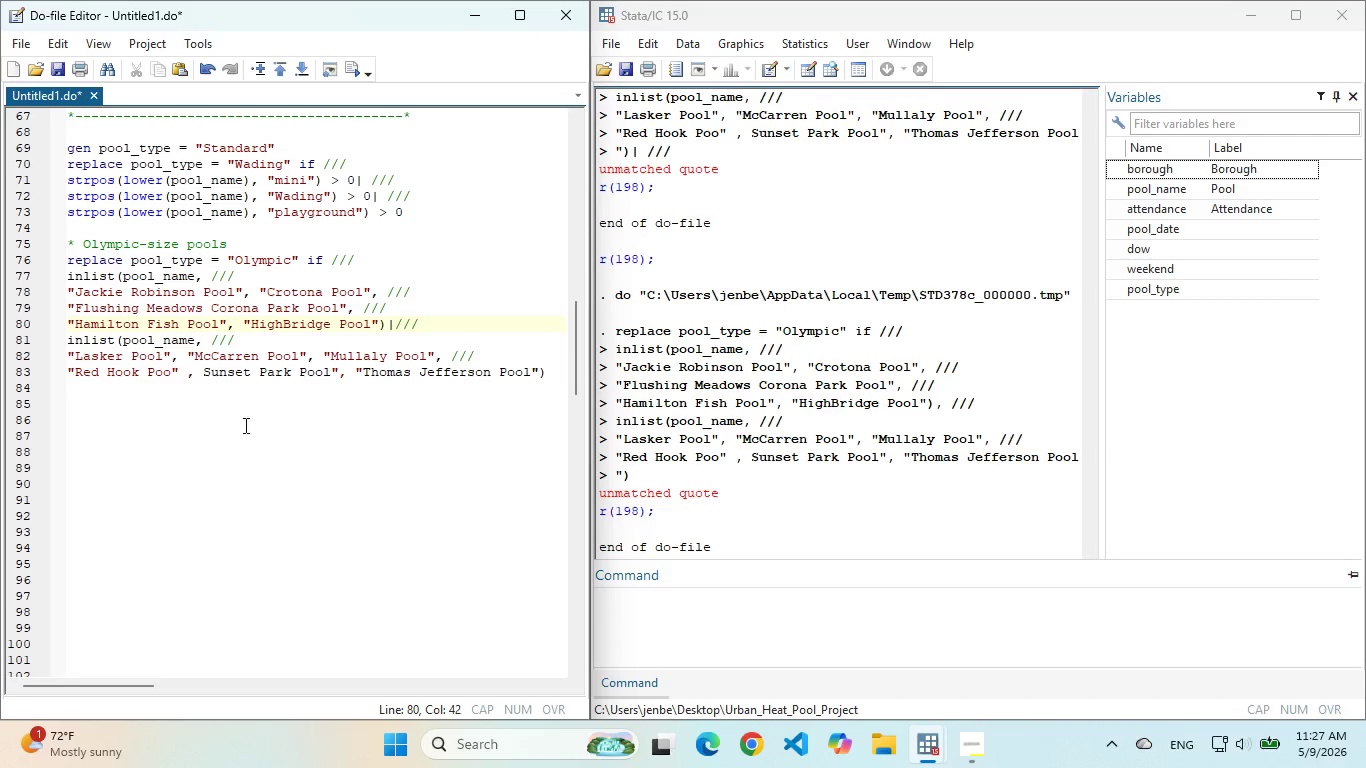 
left_click_drag(start_coordinate=[232, 424], to_coordinate=[54, 266])
 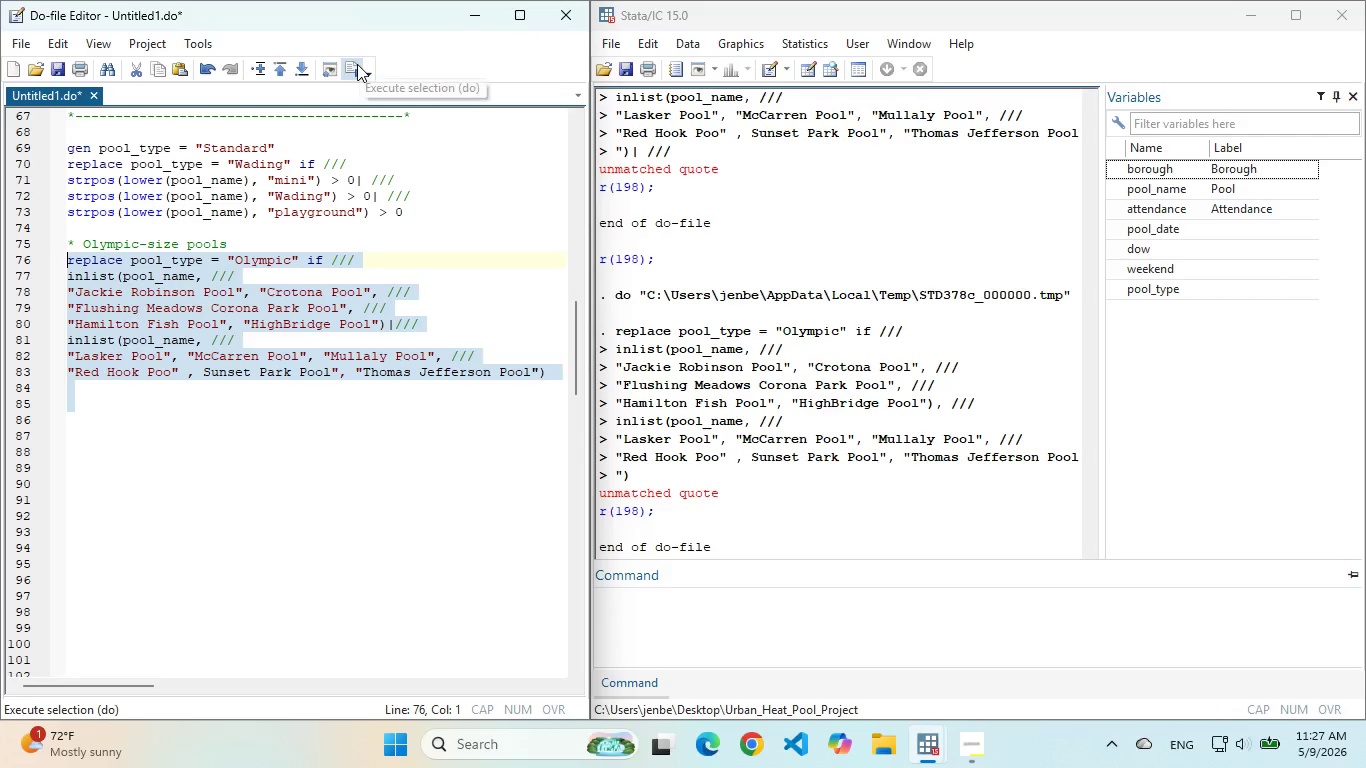 
left_click([357, 64])
 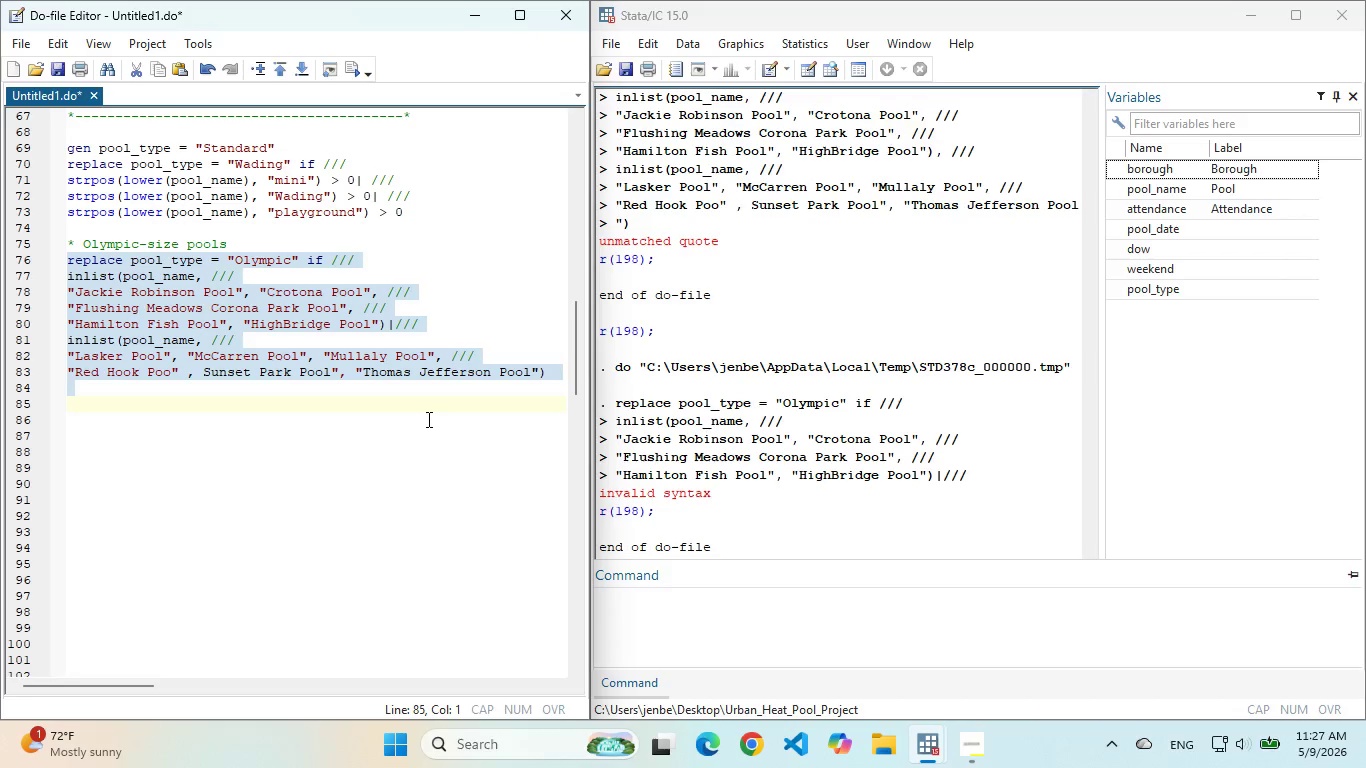 
wait(5.78)
 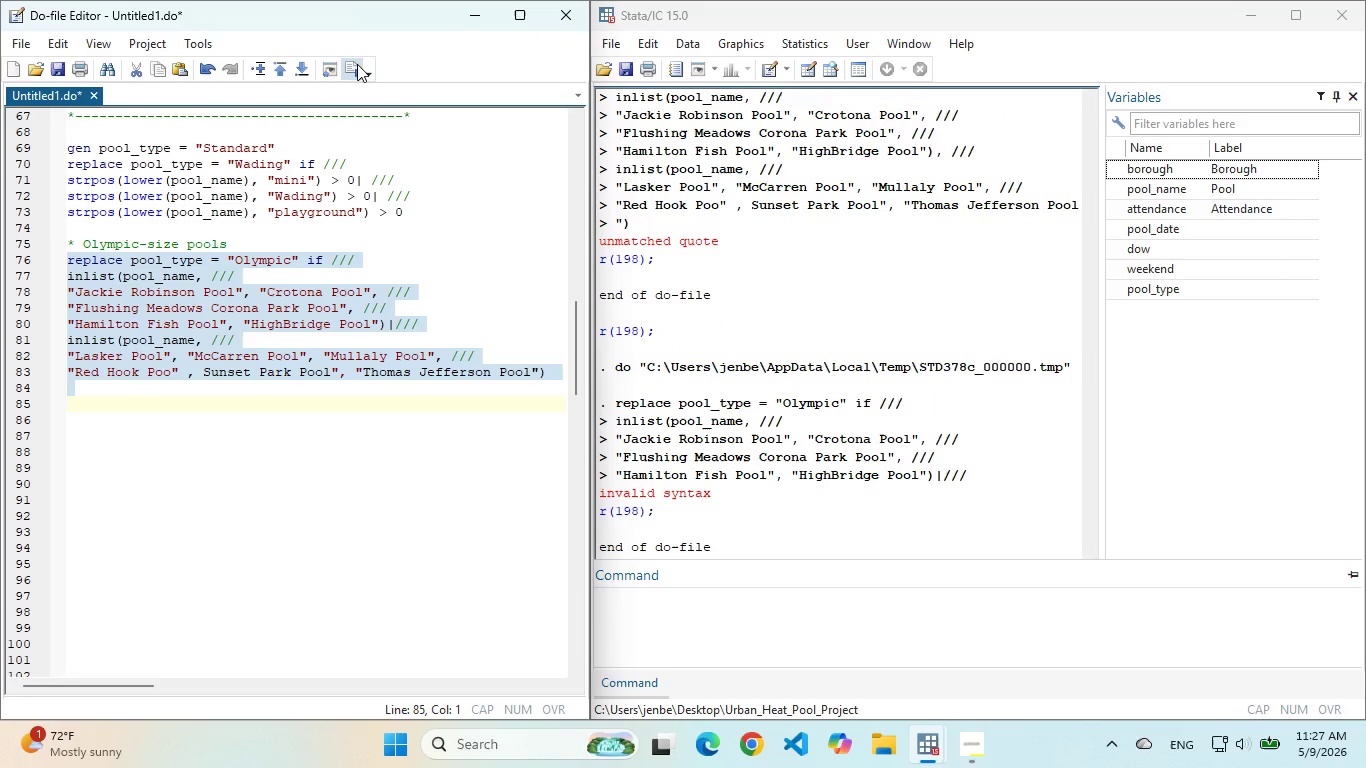 
left_click([389, 326])
 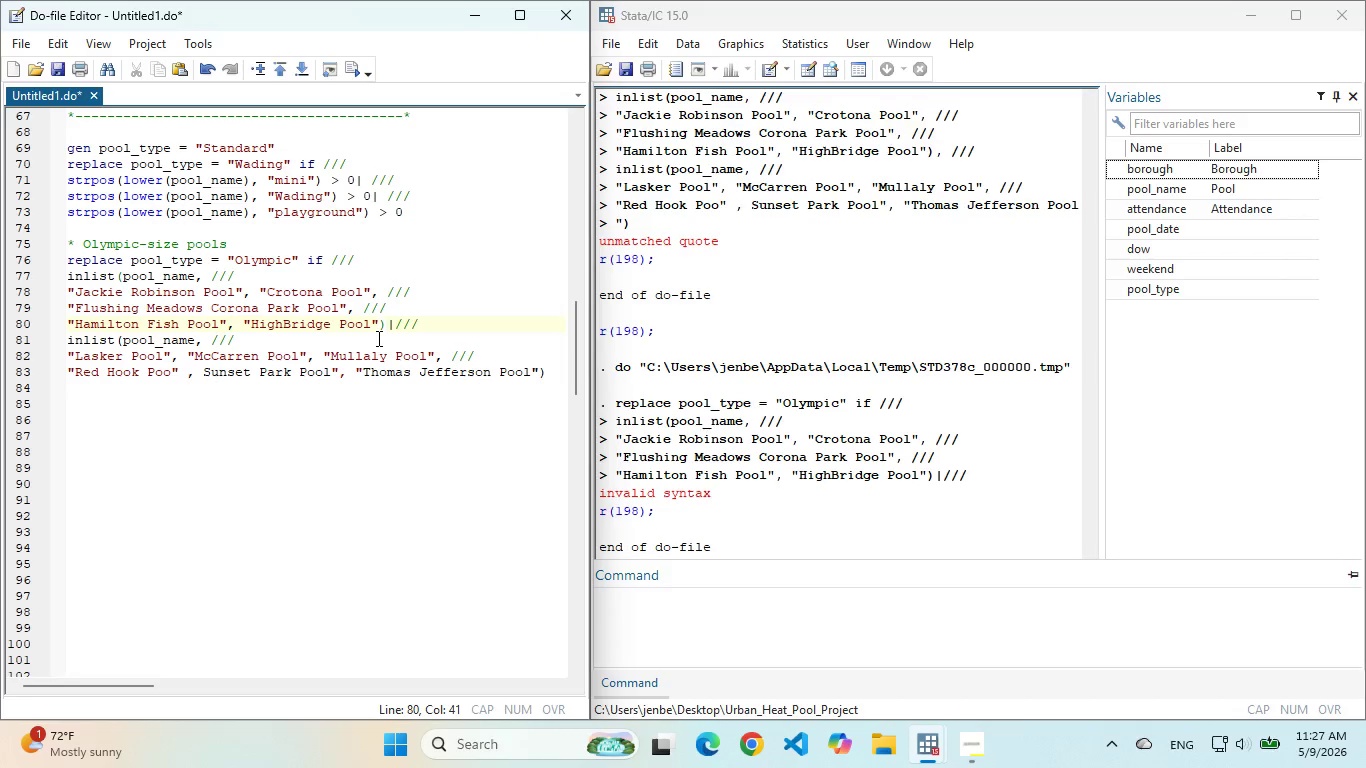 
wait(12.17)
 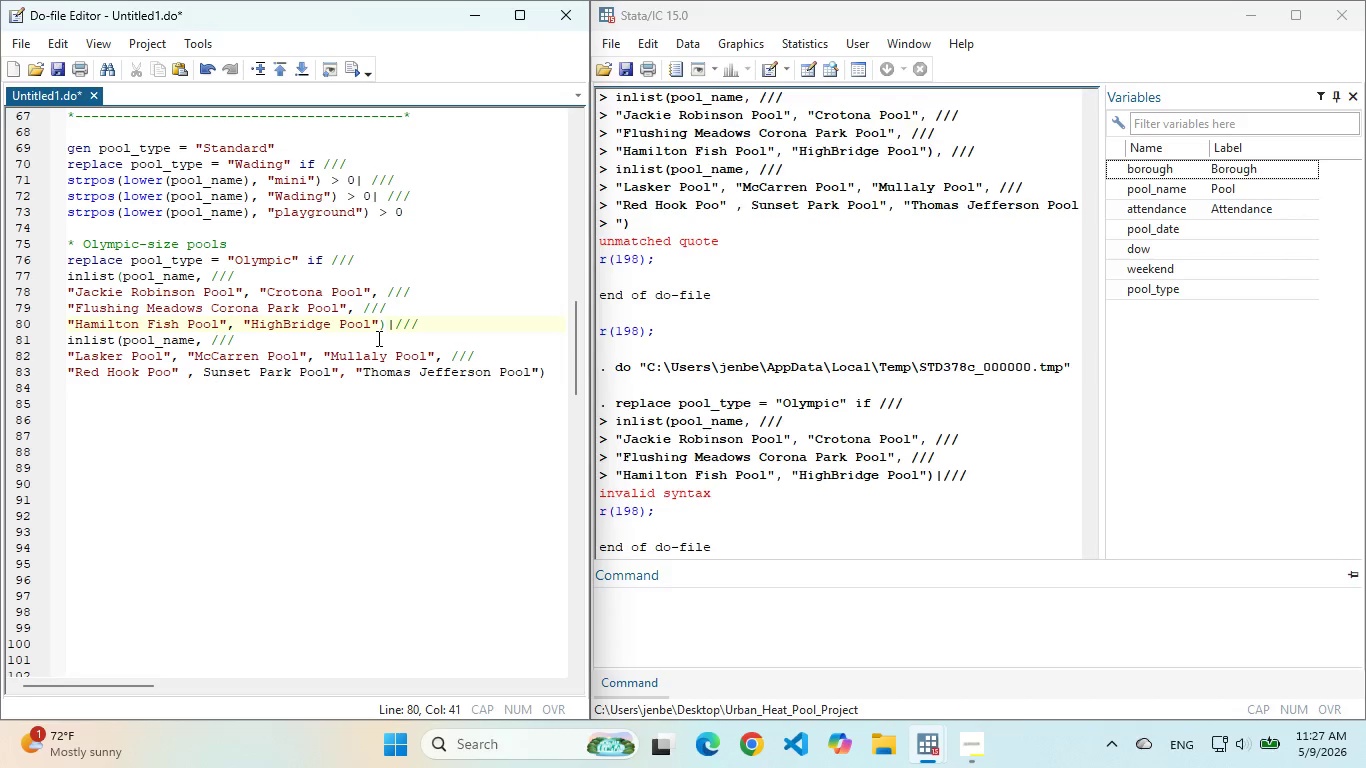 
left_click([393, 326])
 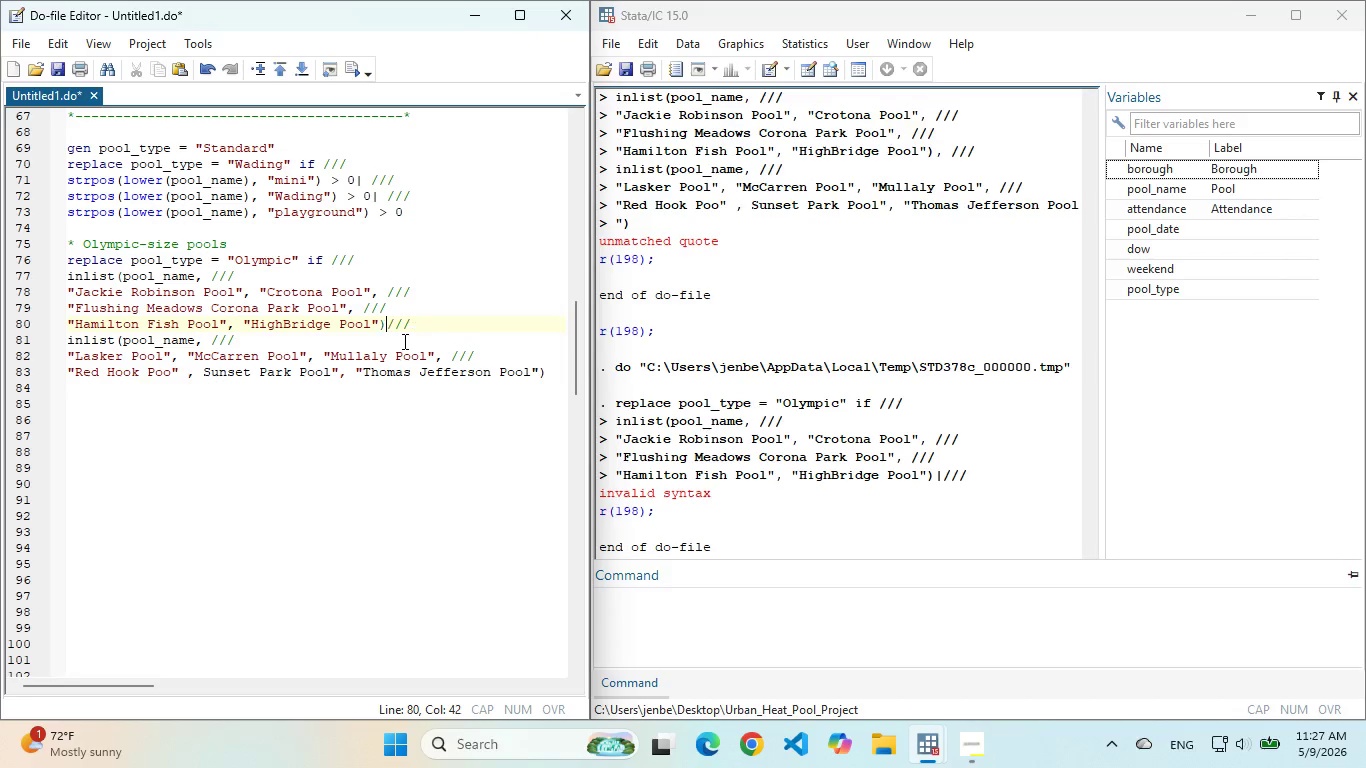 
key(Backspace)
 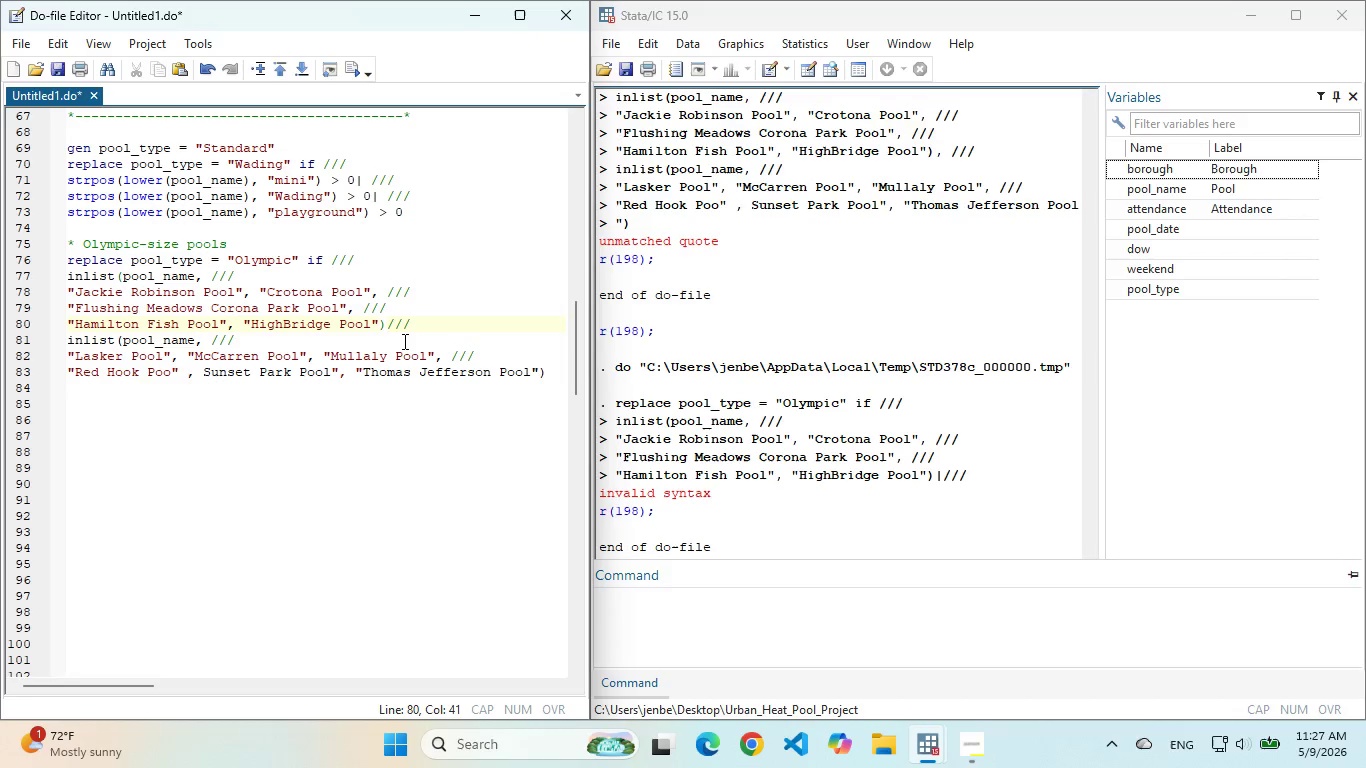 
key(Shift+Backslash)
 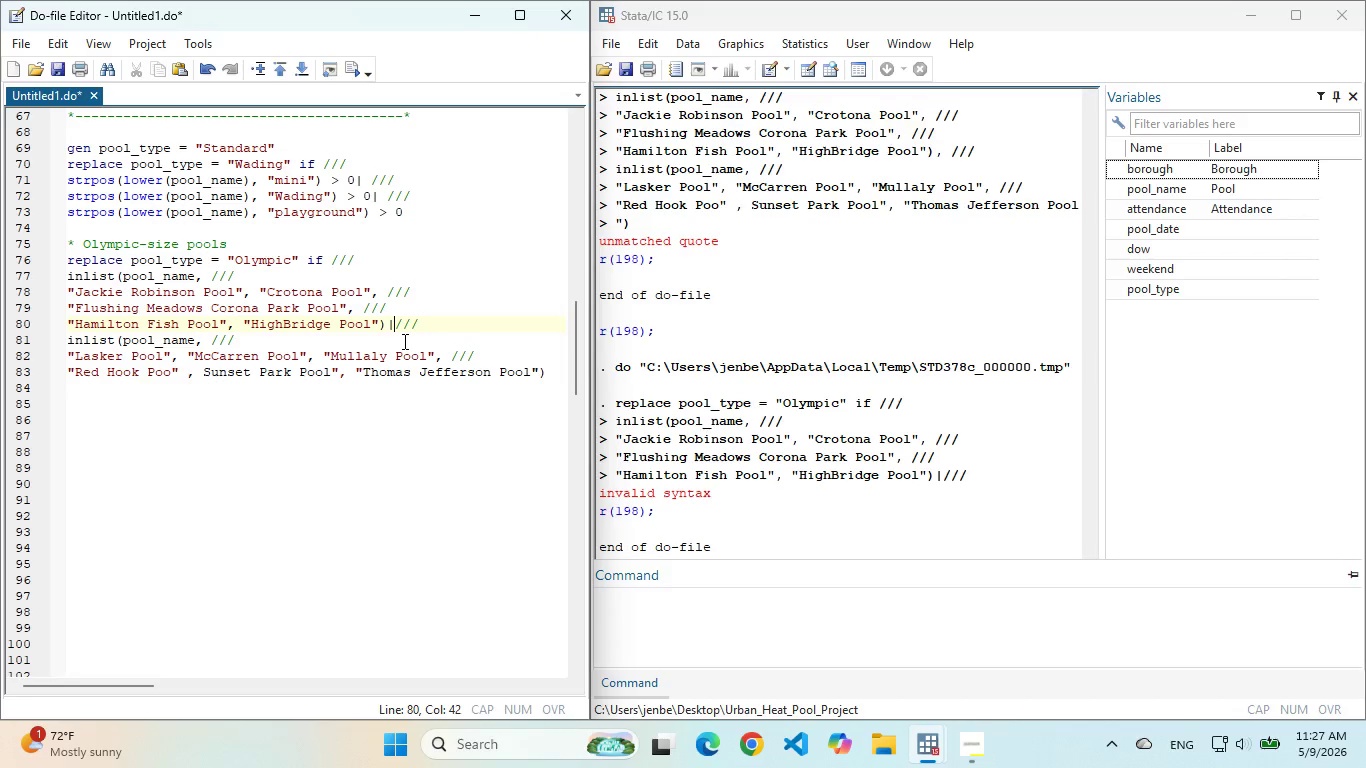 
key(Space)
 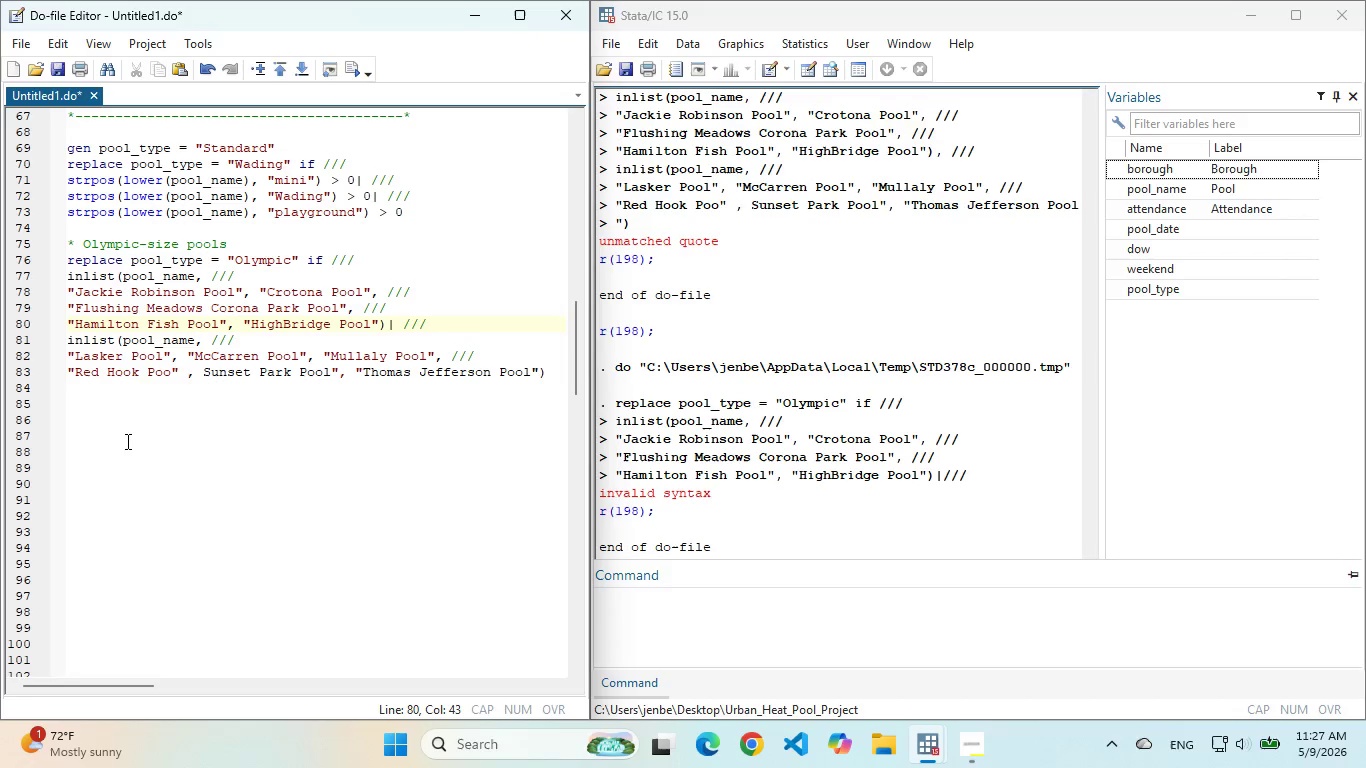 
left_click_drag(start_coordinate=[122, 414], to_coordinate=[46, 255])
 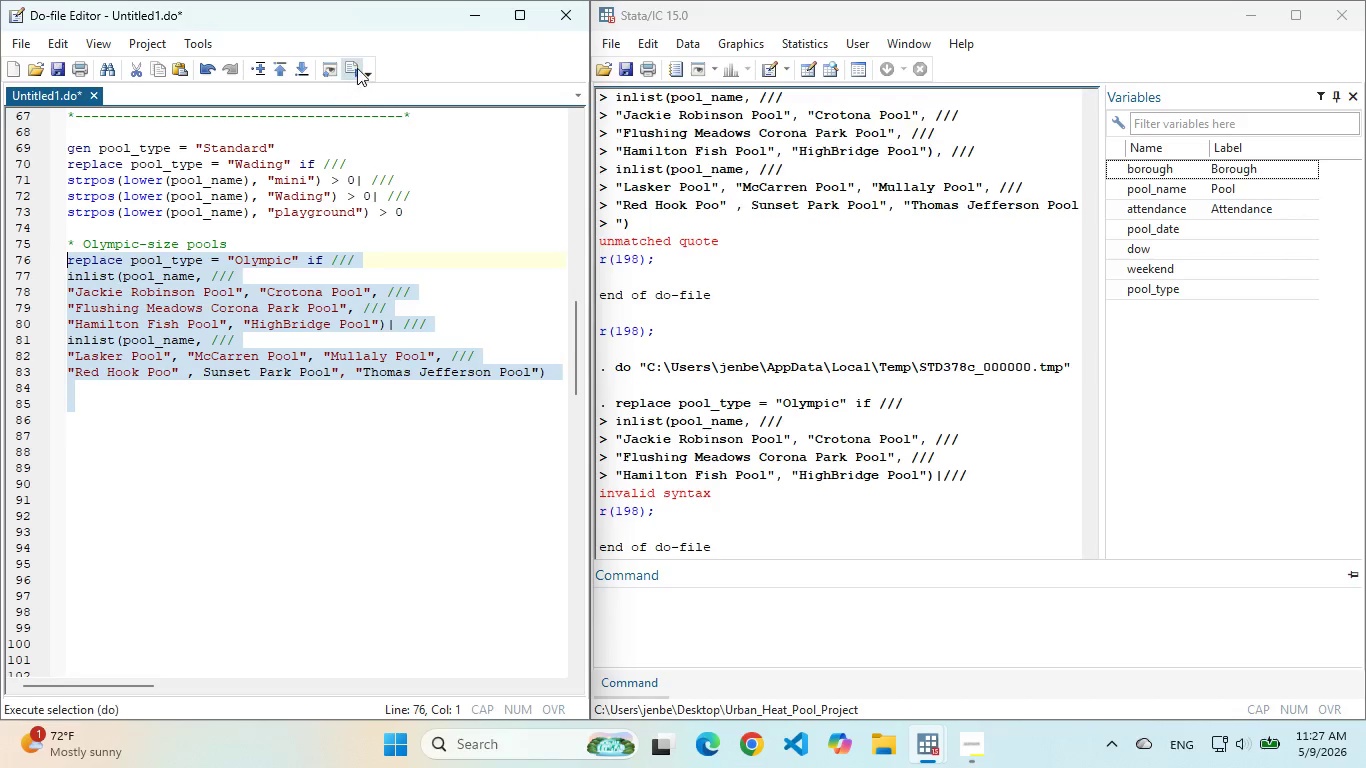 
left_click([357, 68])
 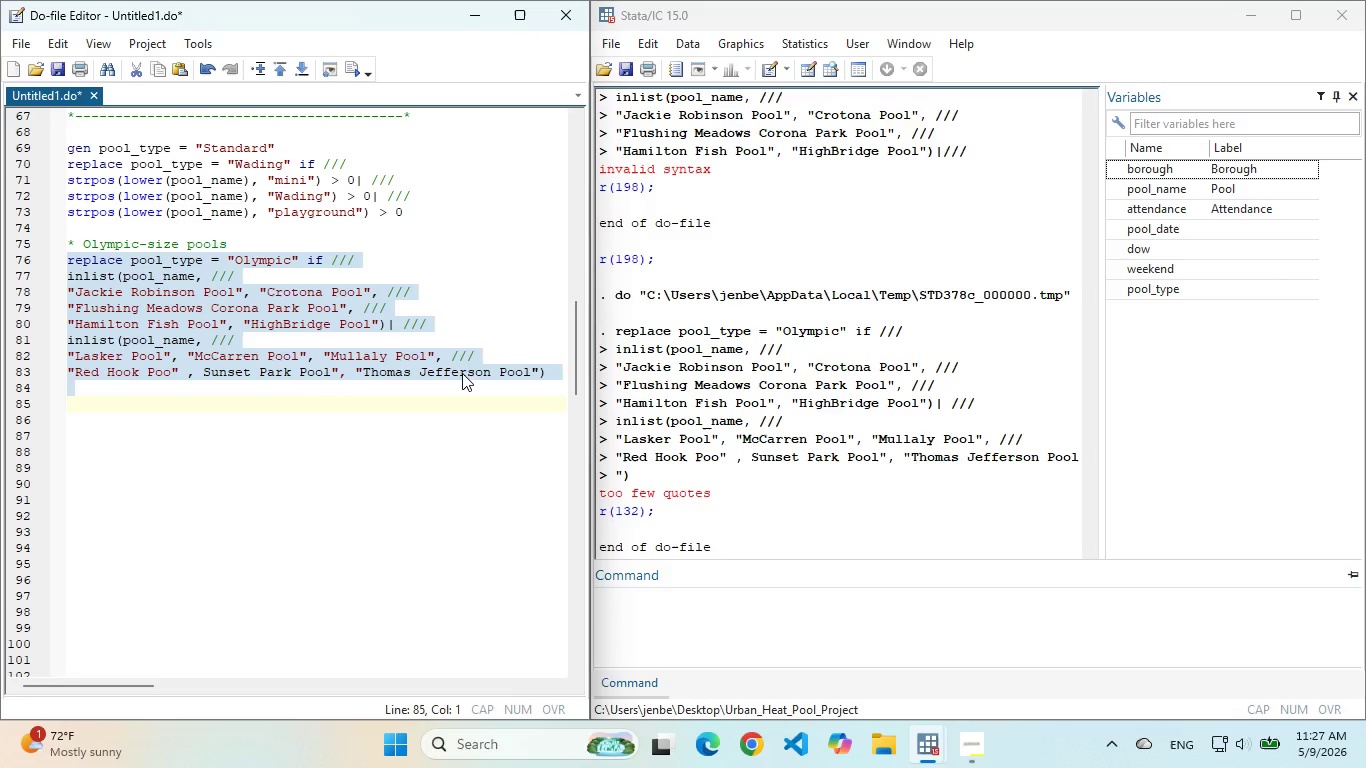 
wait(6.91)
 